 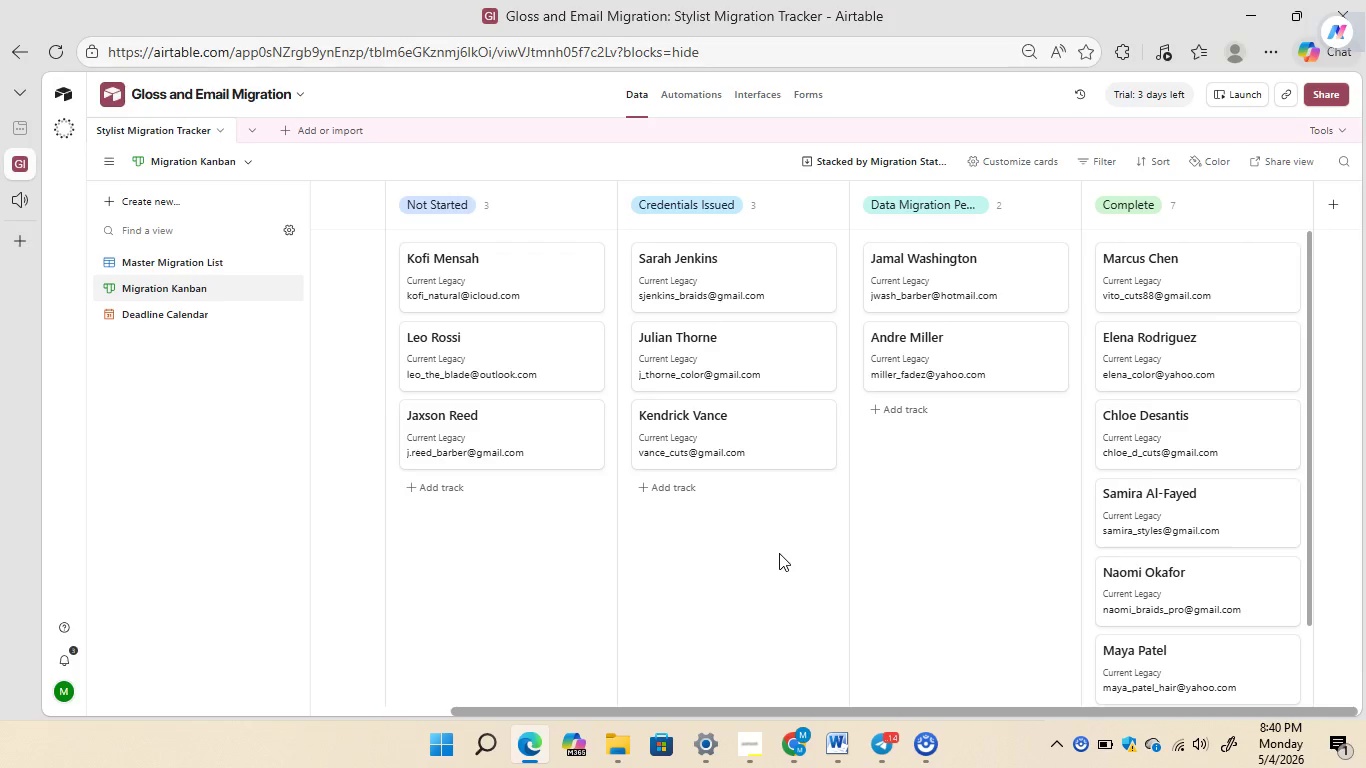 
left_click_drag(start_coordinate=[1308, 493], to_coordinate=[1318, 647])
 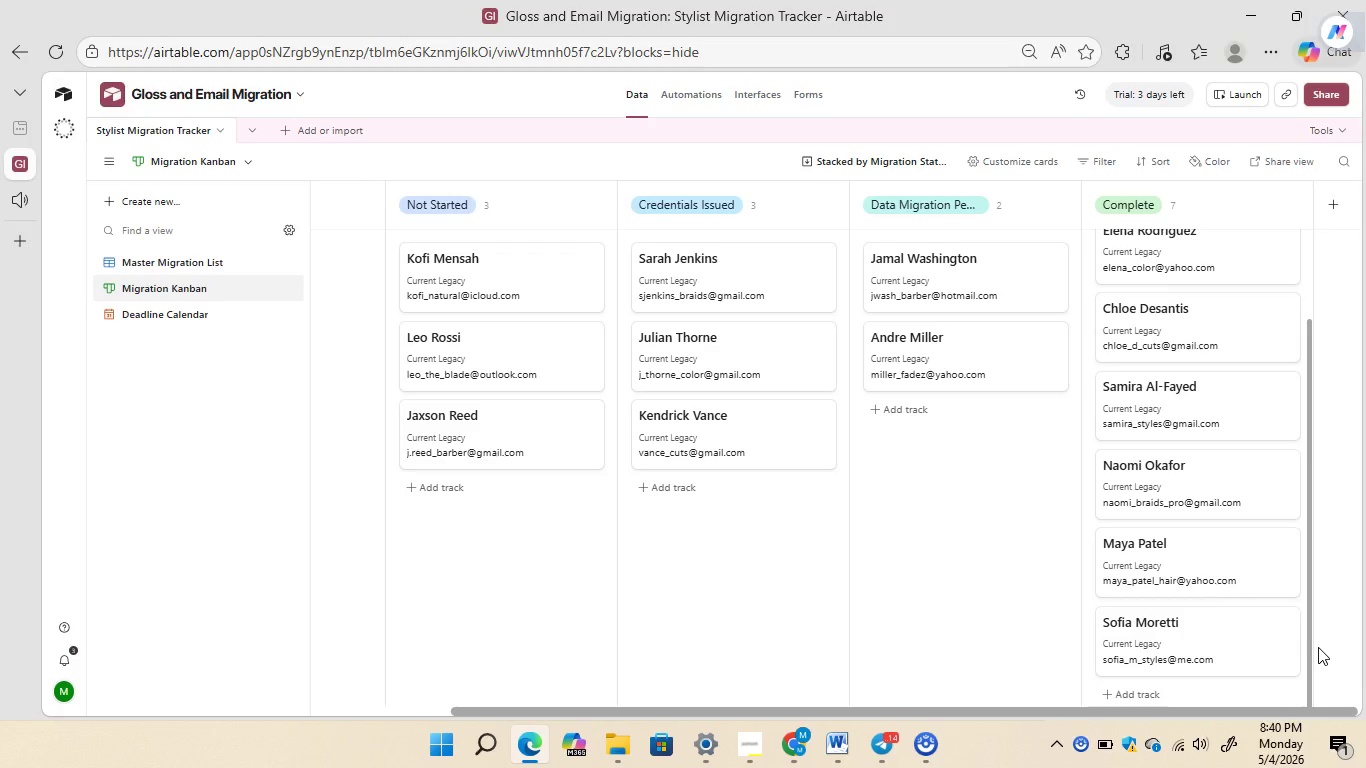 
left_click([1318, 647])
 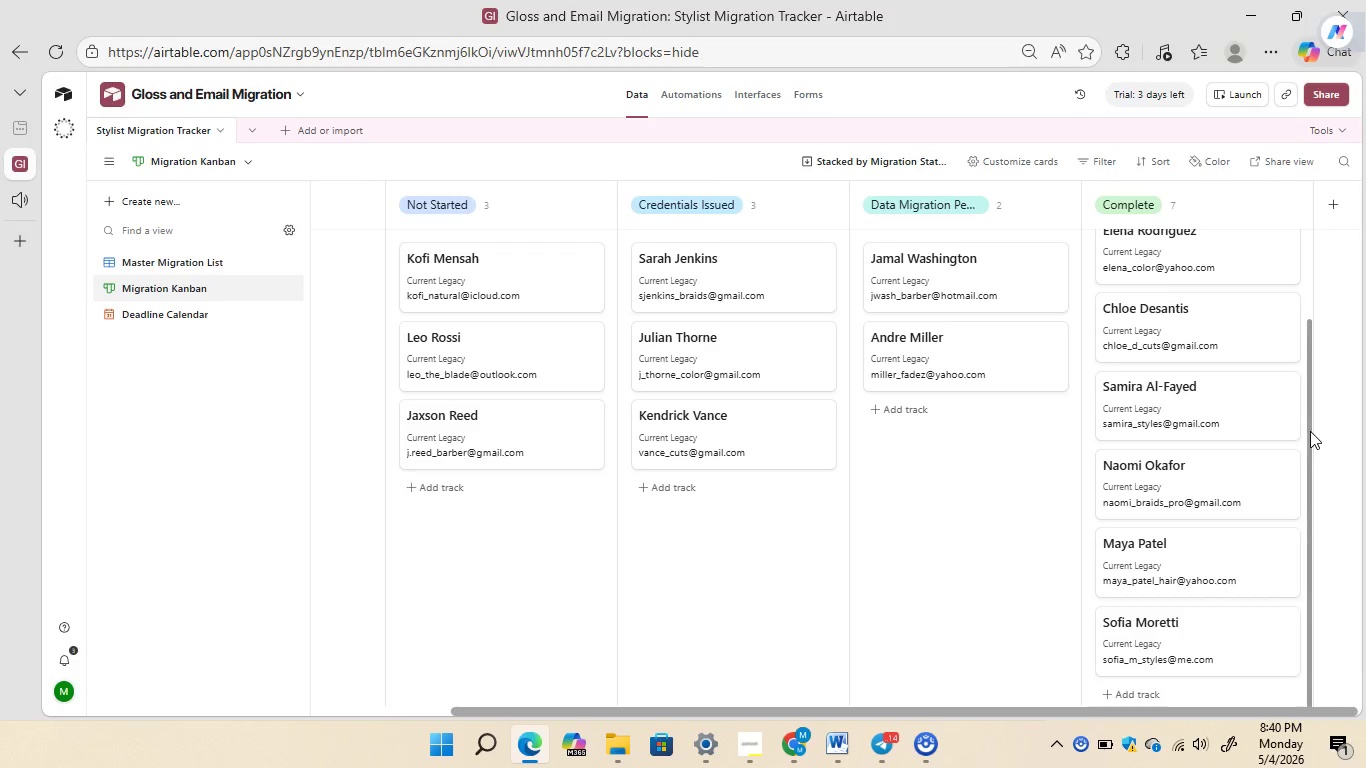 
left_click_drag(start_coordinate=[1310, 431], to_coordinate=[1315, 272])
 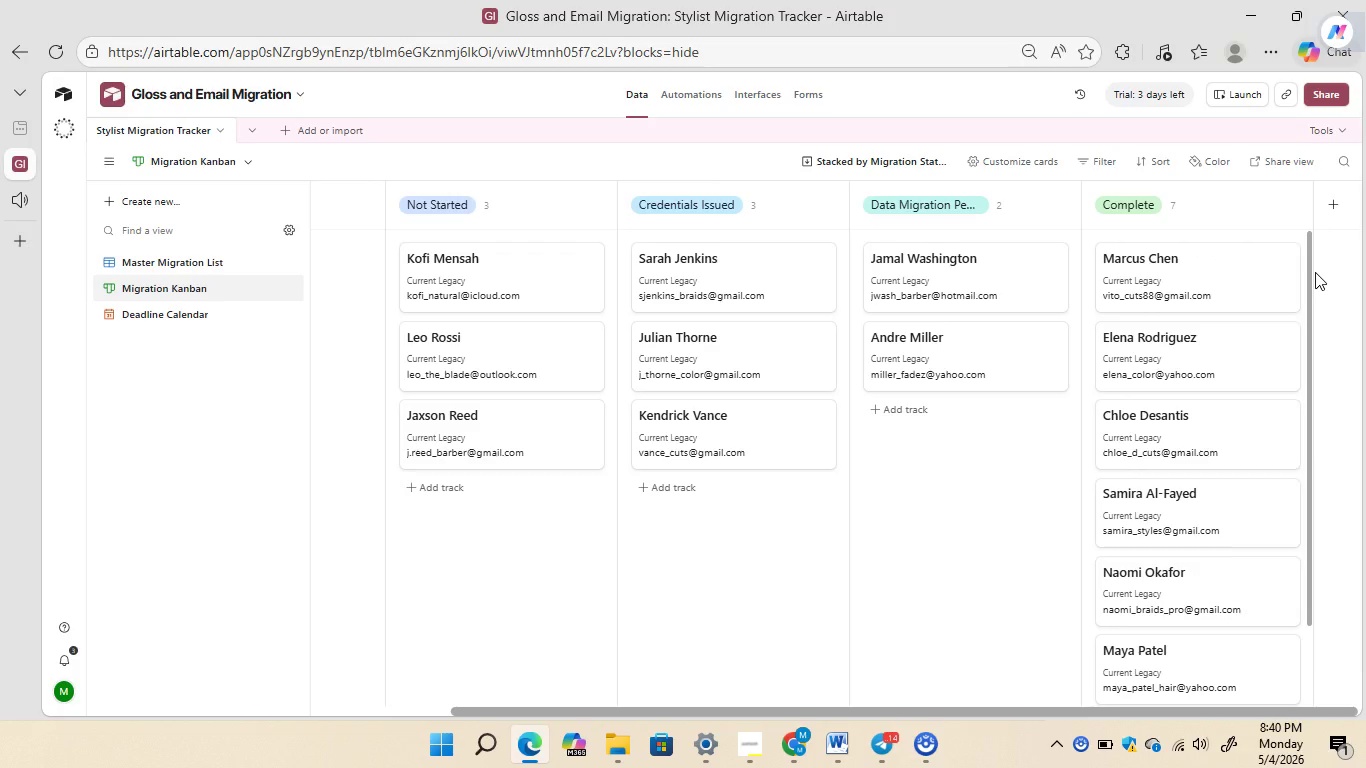 
left_click([1315, 272])
 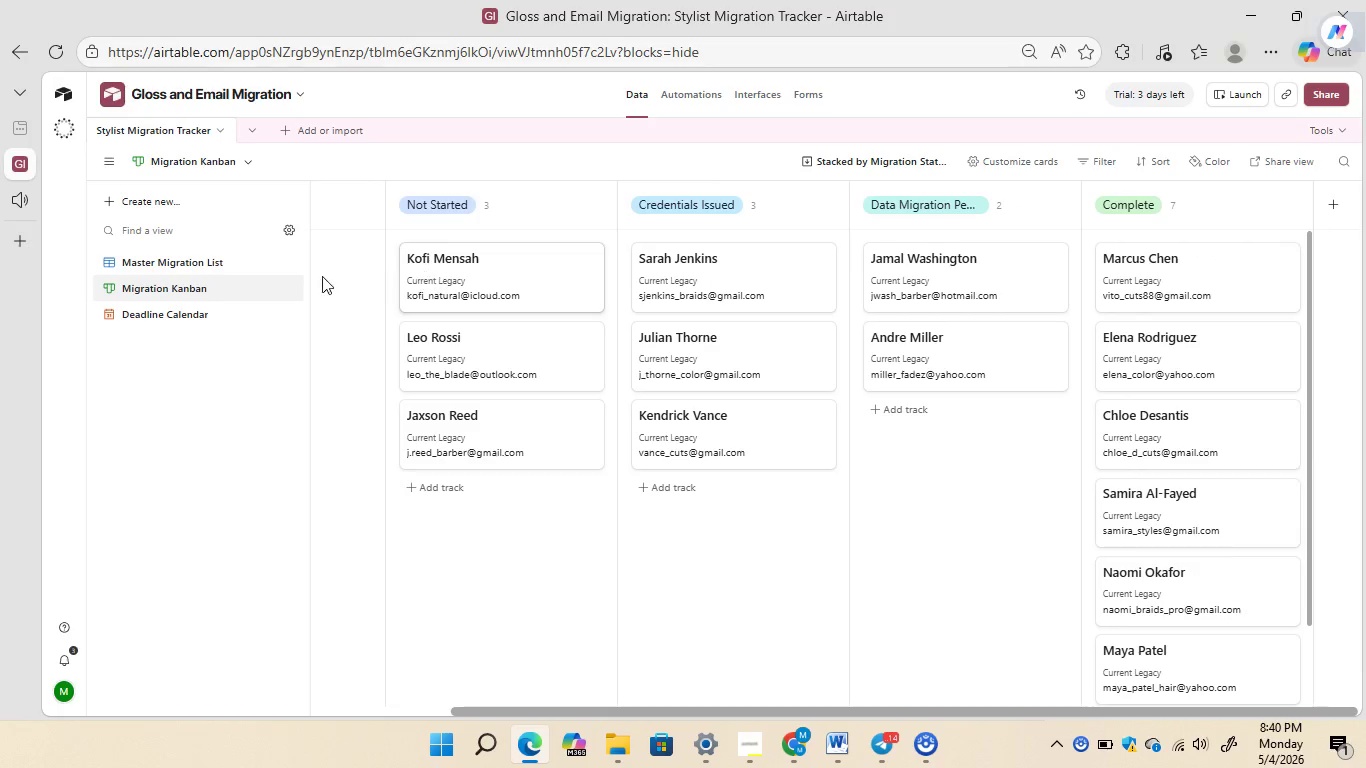 
wait(6.17)
 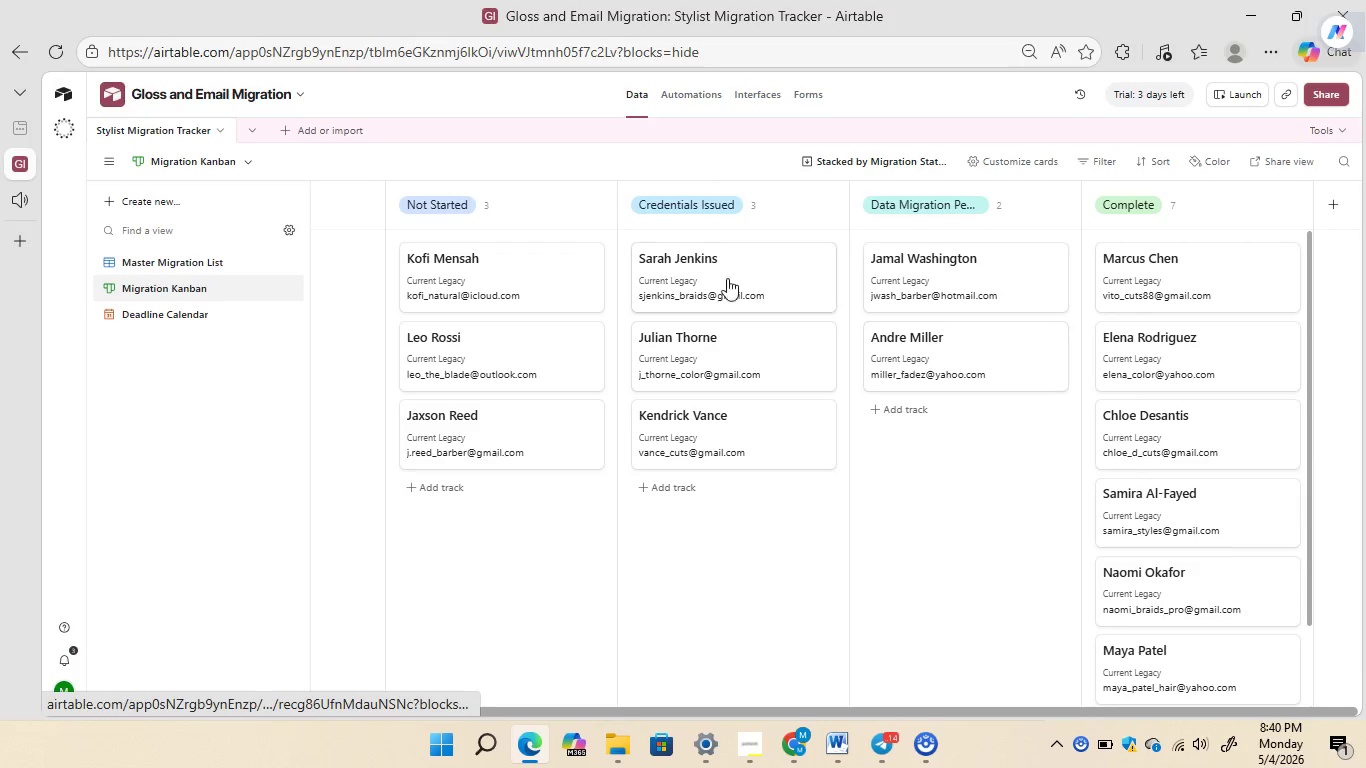 
left_click([174, 254])
 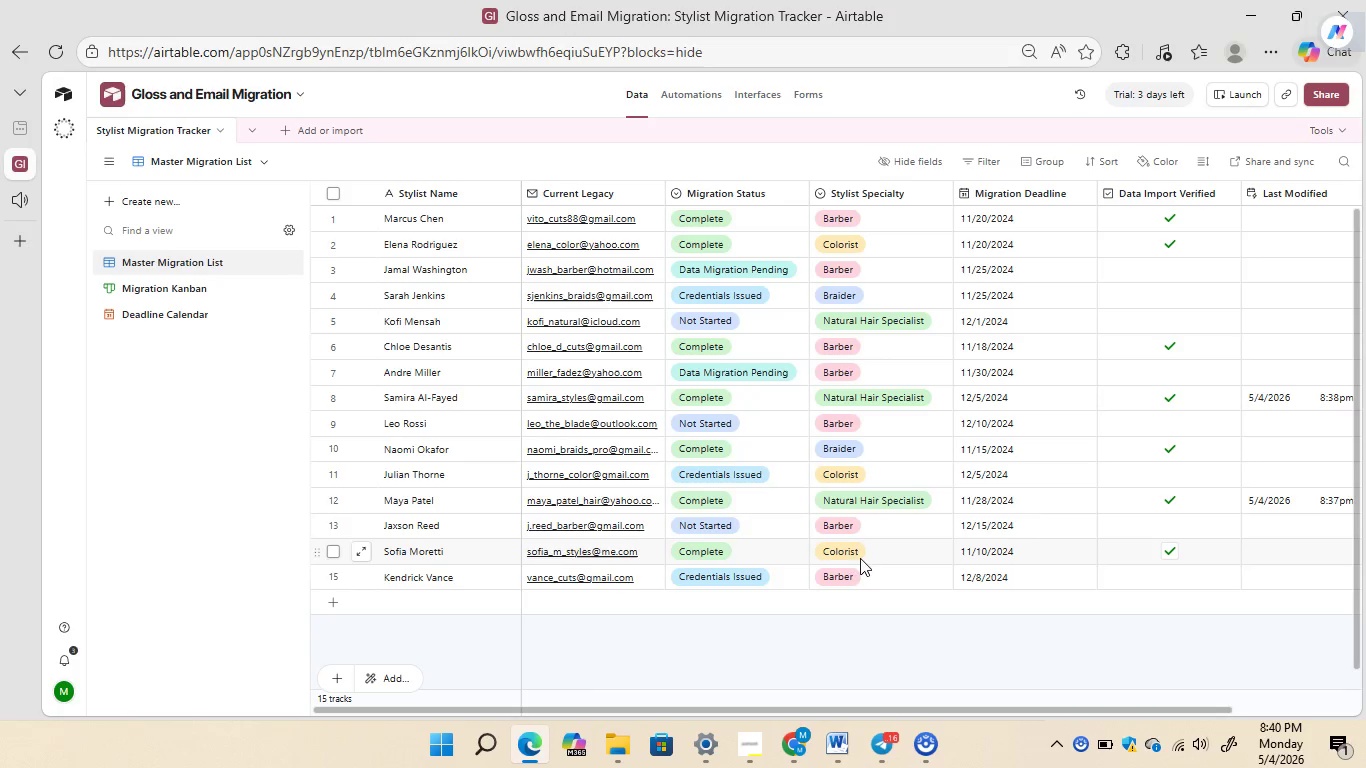 
wait(7.89)
 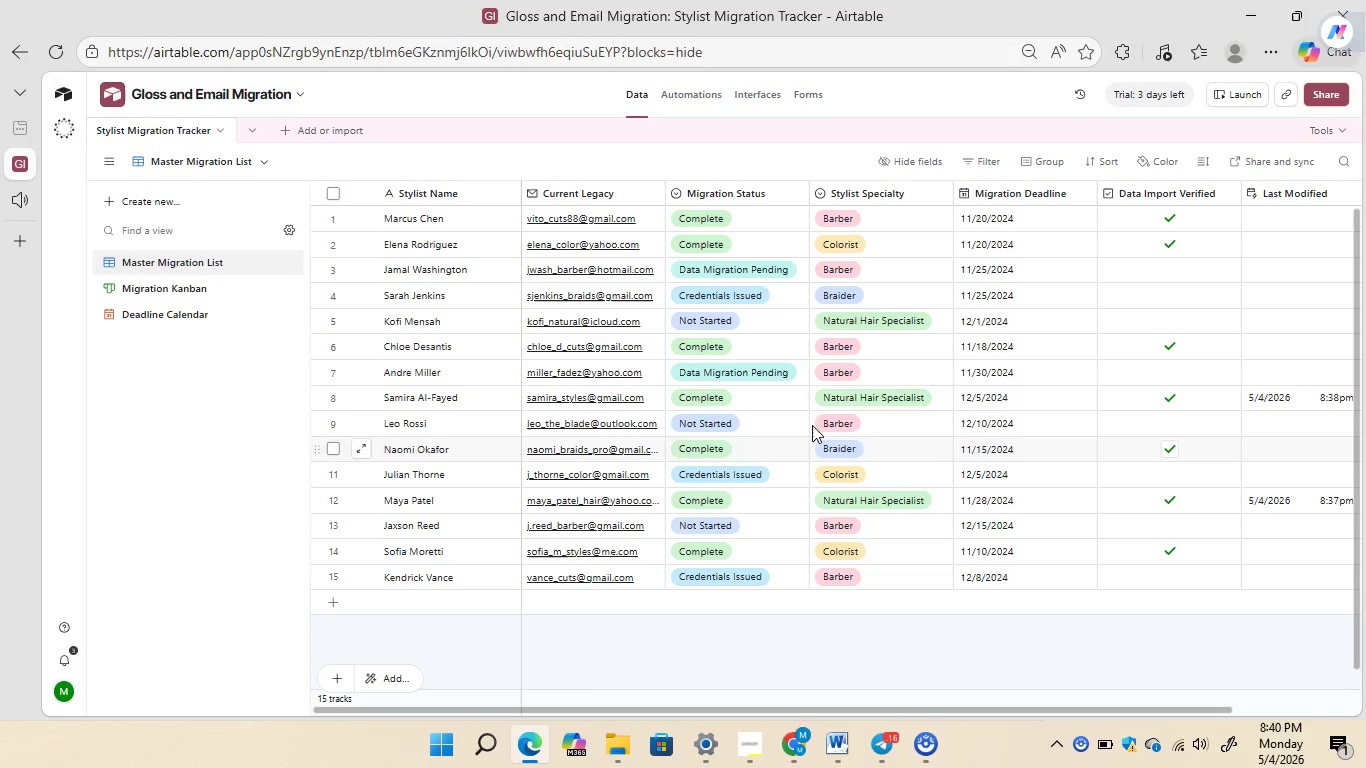 
double_click([797, 573])
 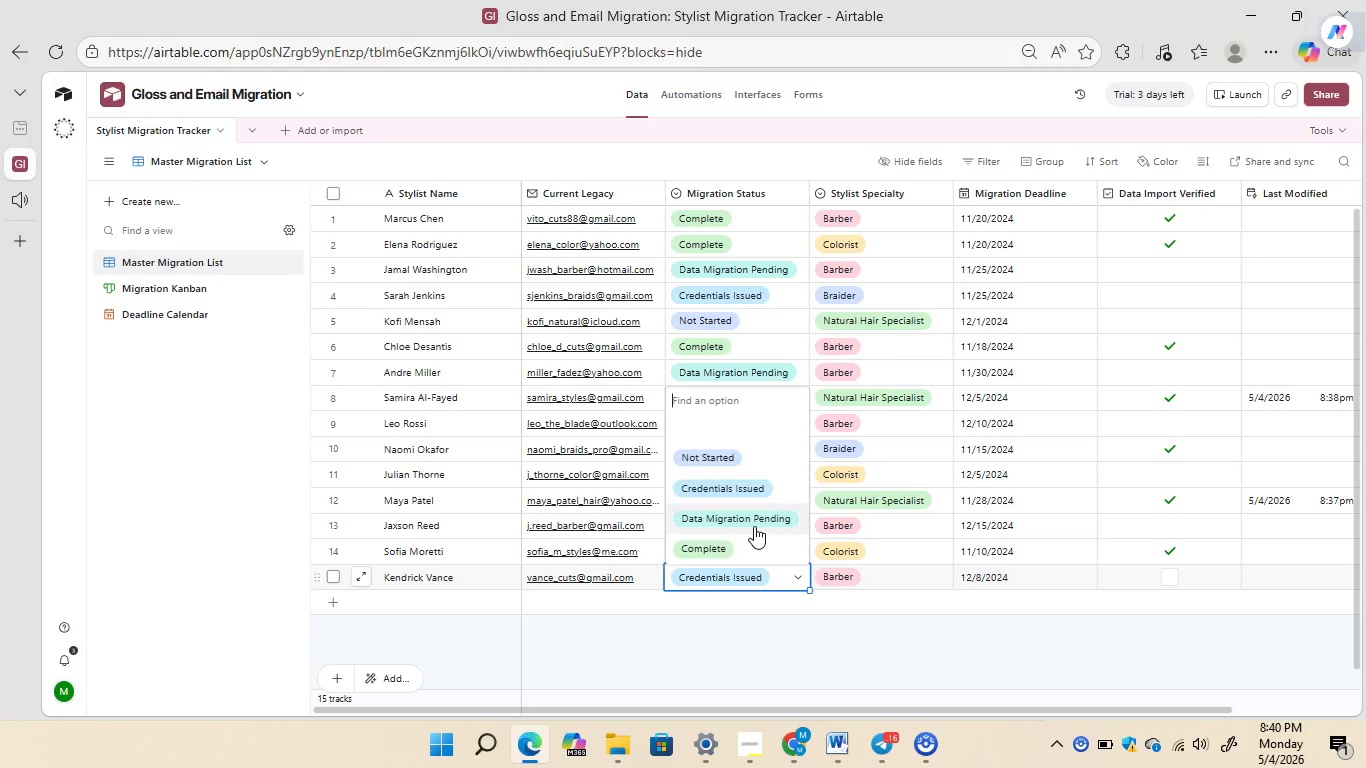 
left_click([753, 525])
 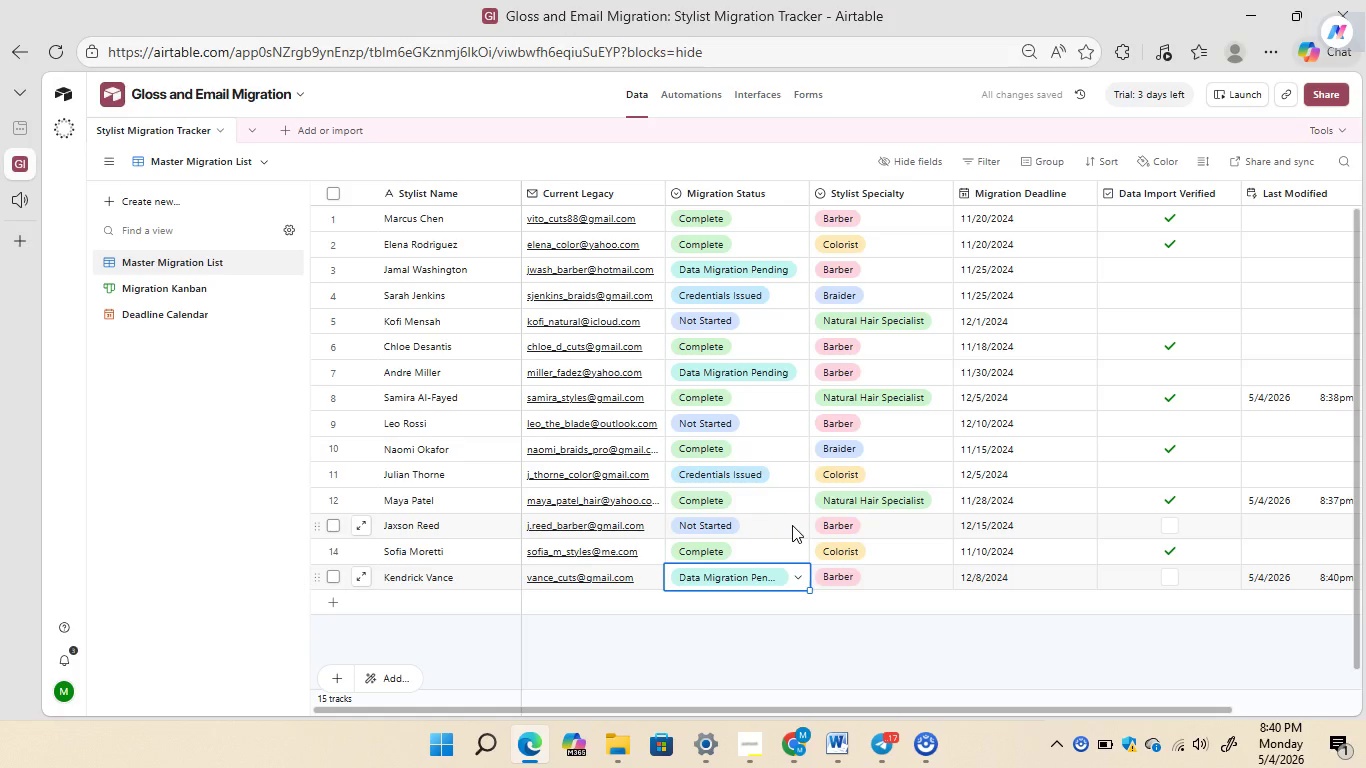 
wait(6.25)
 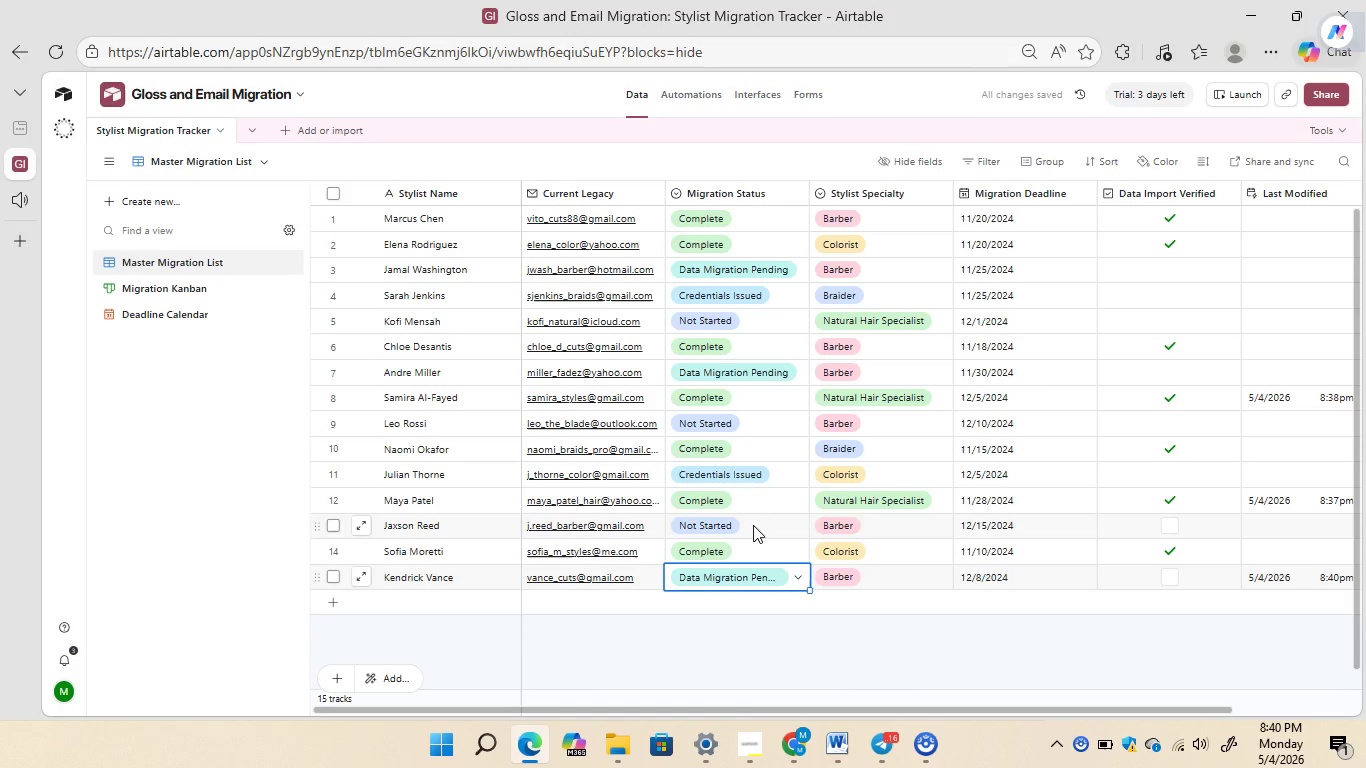 
double_click([803, 520])
 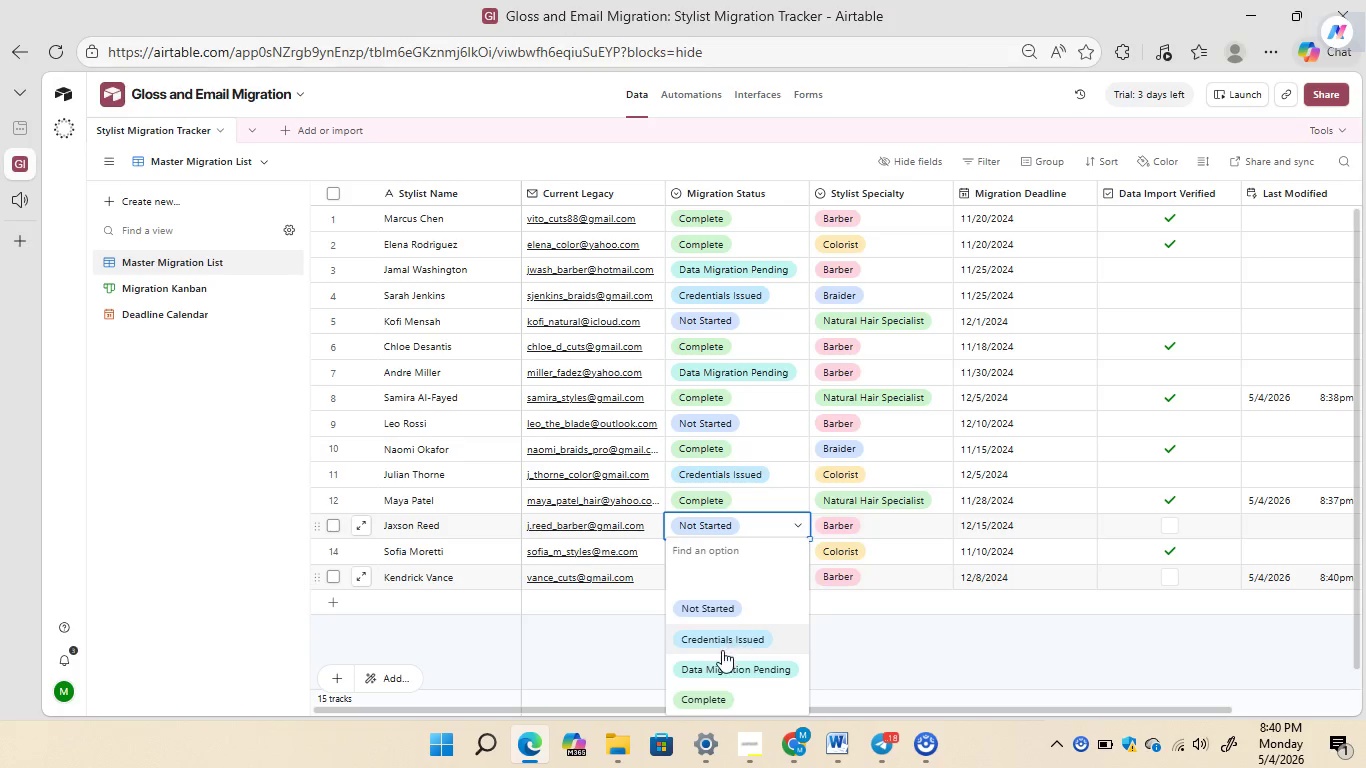 
left_click([708, 670])
 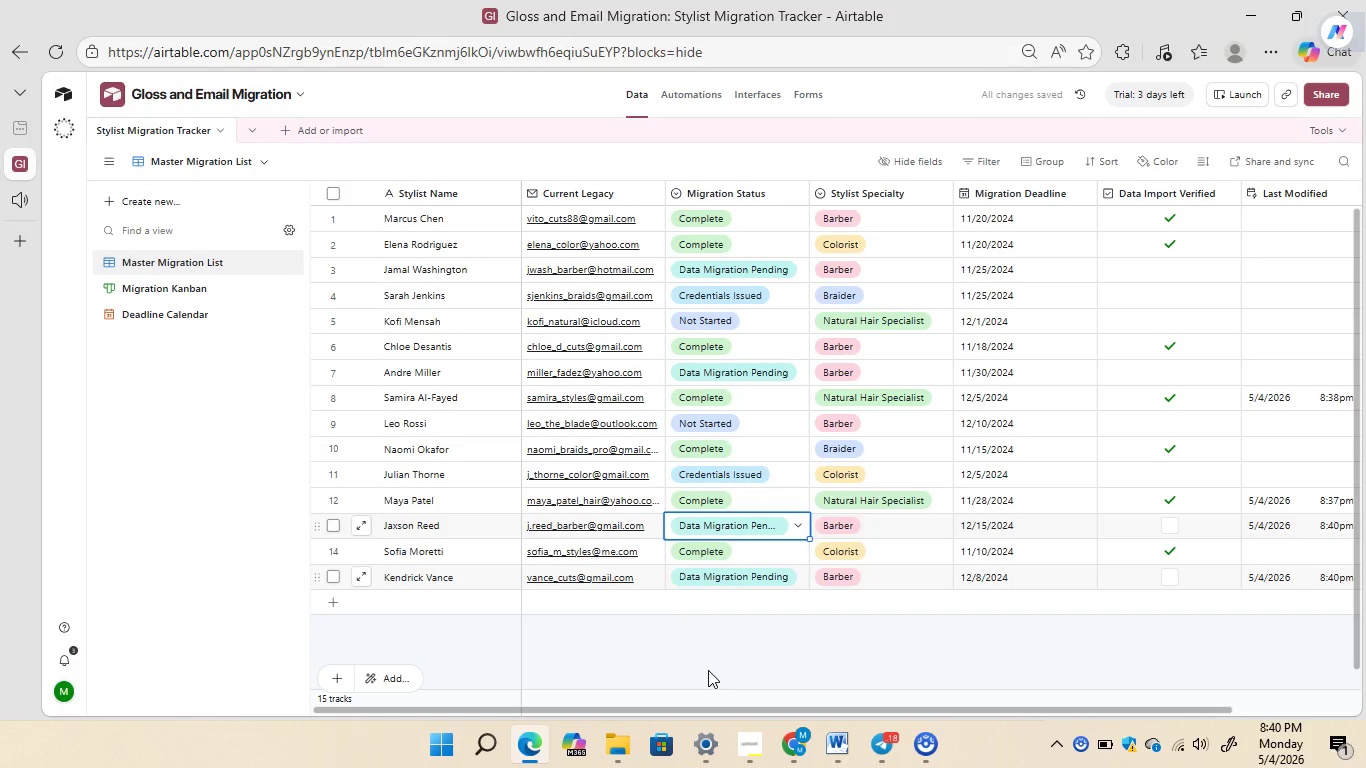 
wait(8.94)
 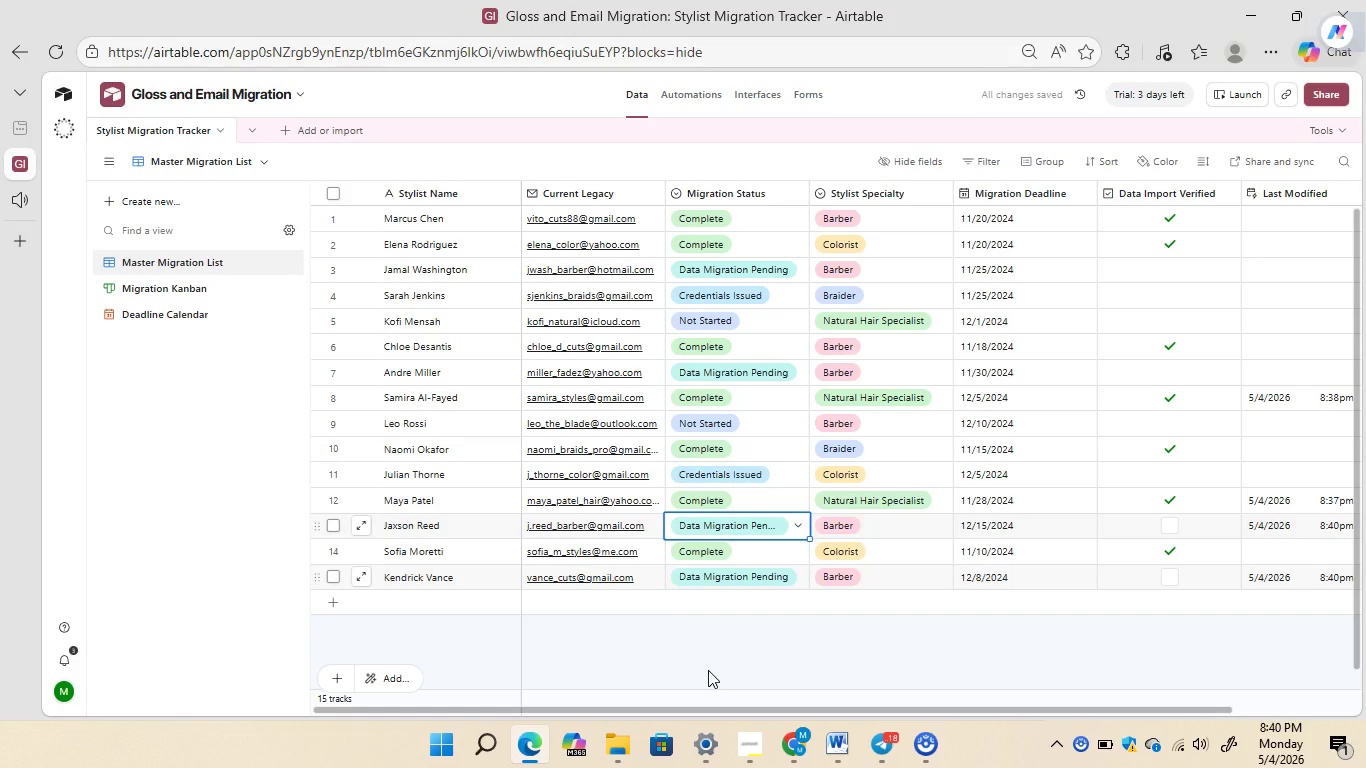 
left_click([180, 278])
 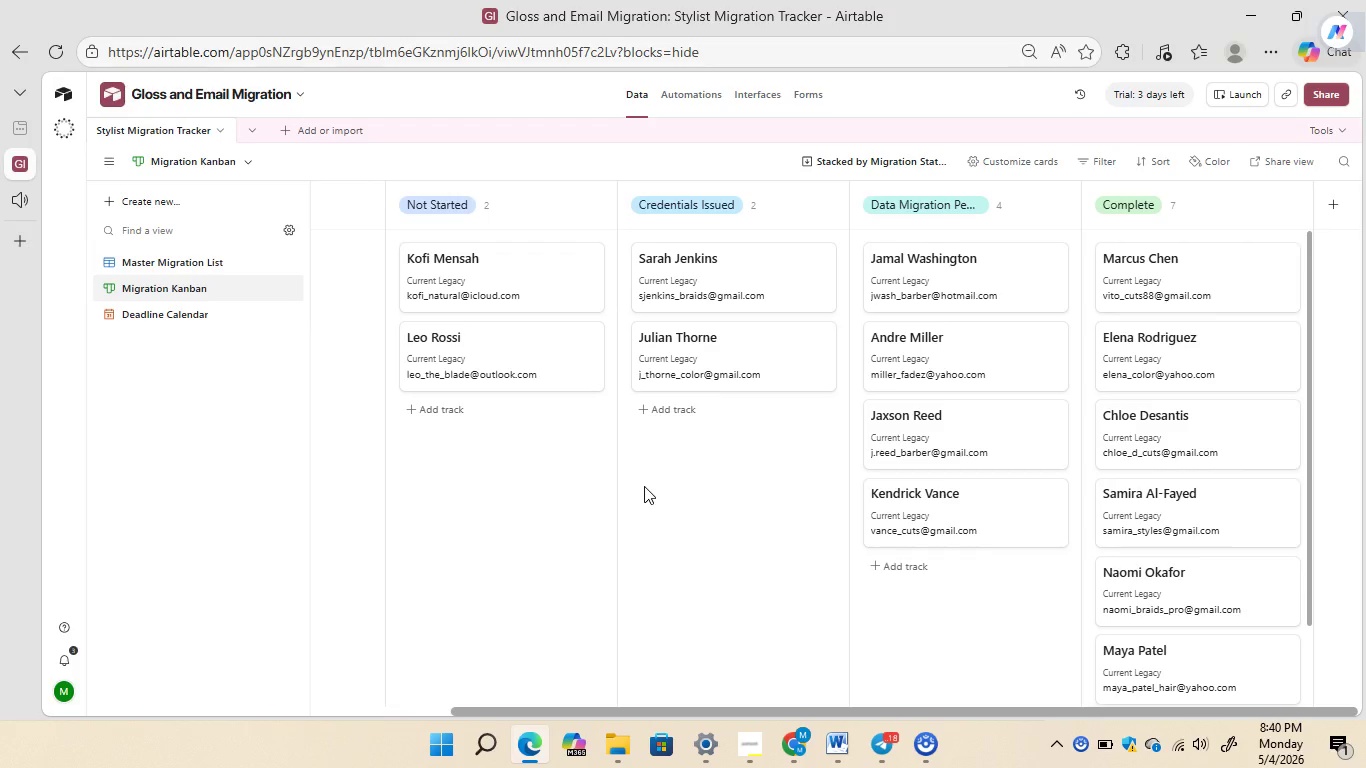 
wait(7.45)
 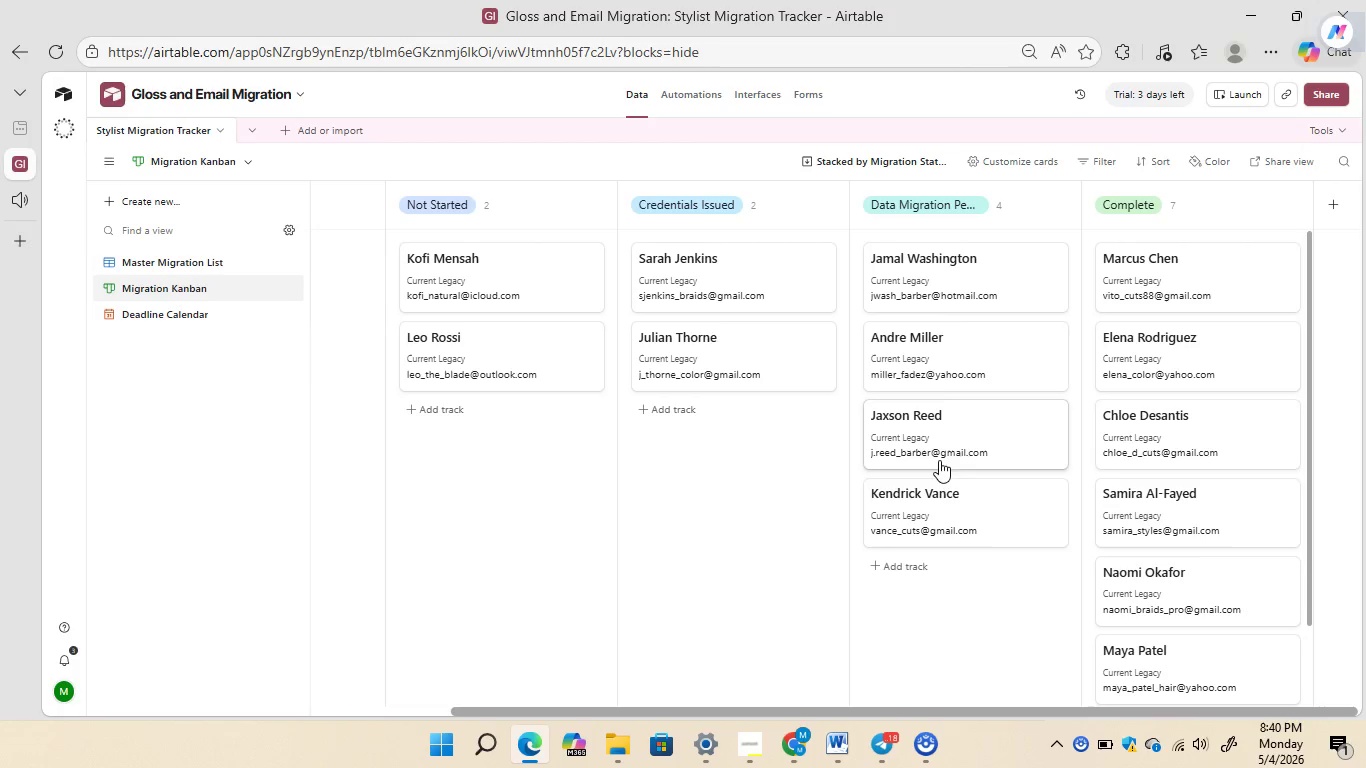 
left_click_drag(start_coordinate=[1311, 410], to_coordinate=[1321, 255])
 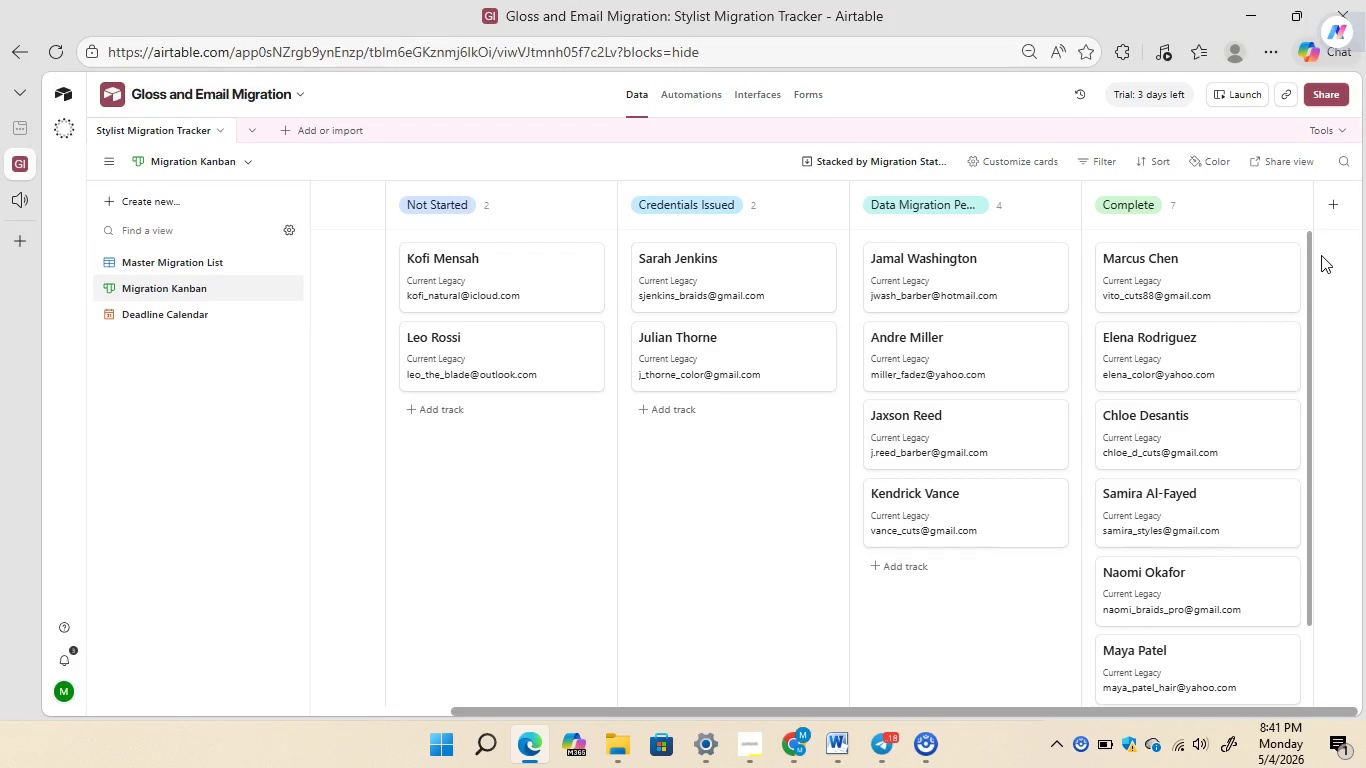 
left_click([1321, 255])
 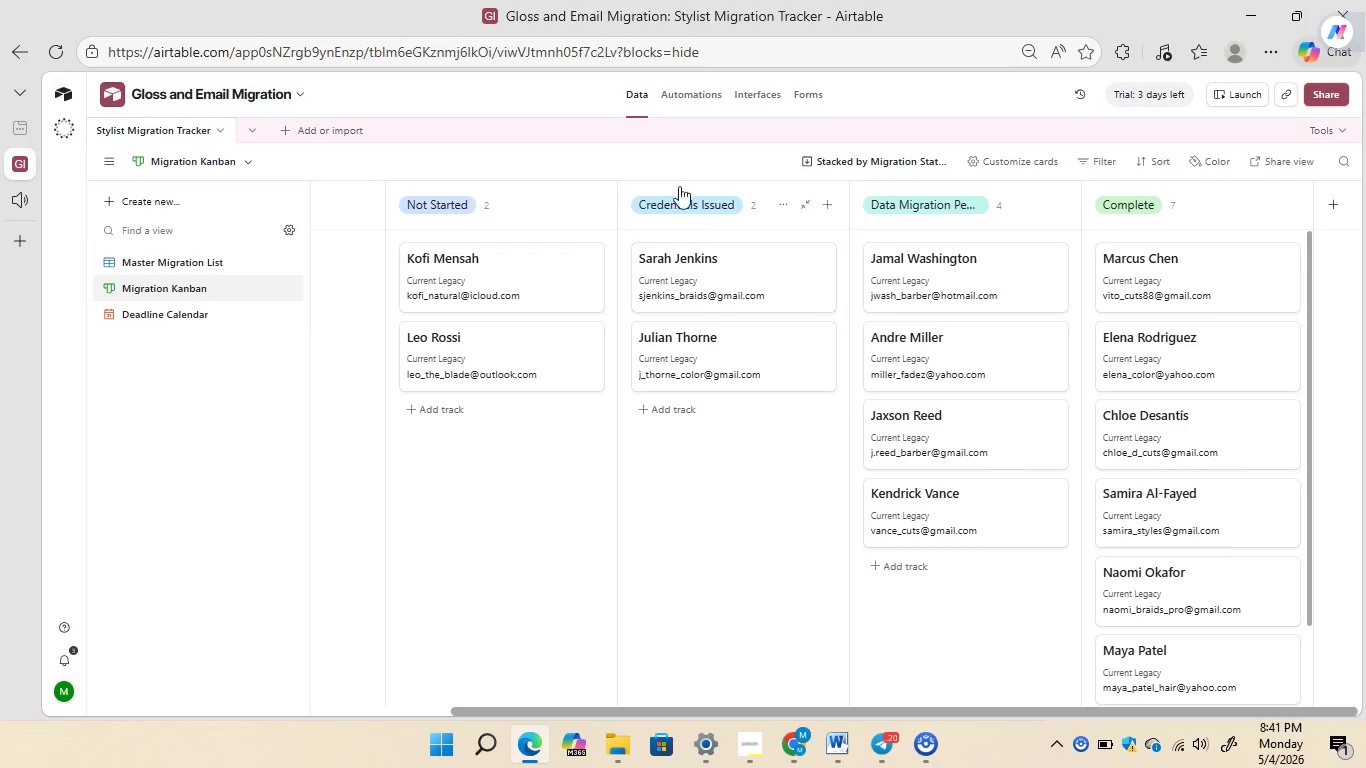 
wait(5.91)
 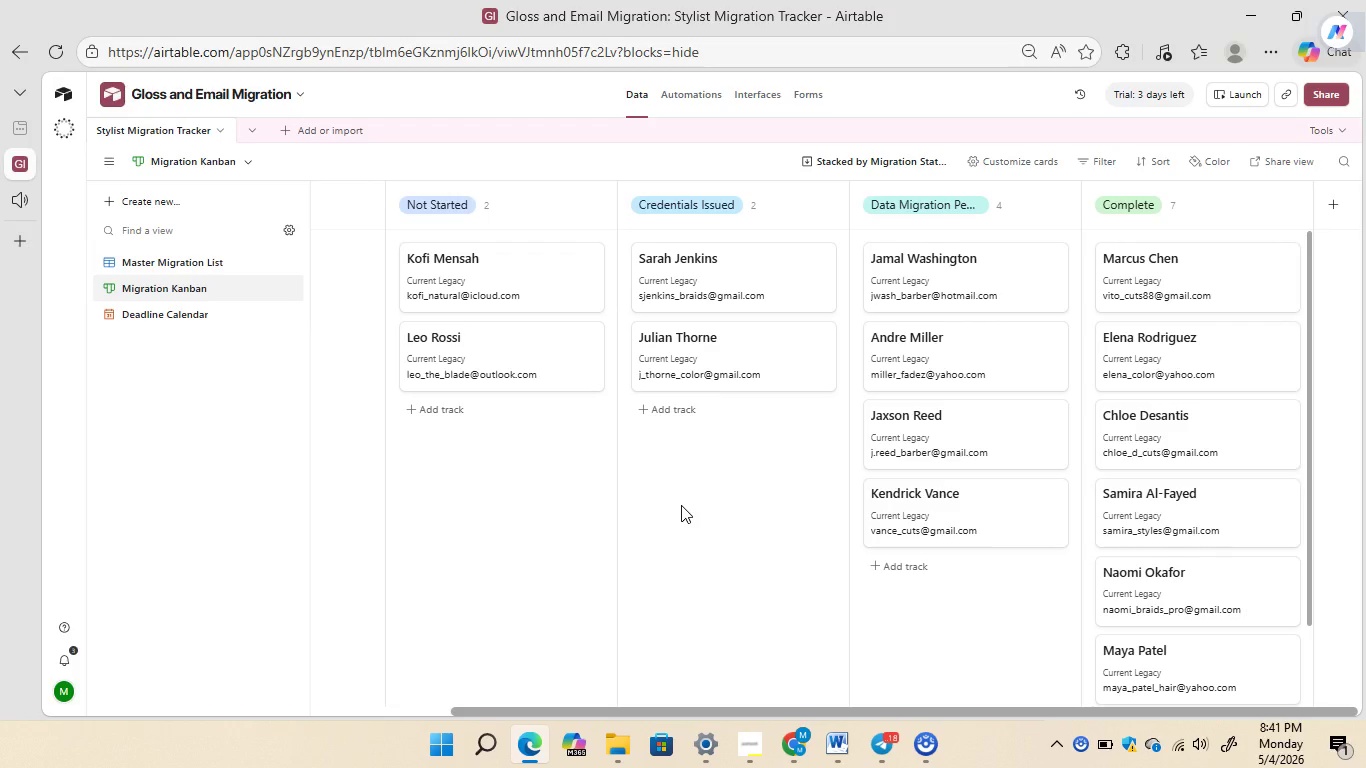 
left_click([683, 93])
 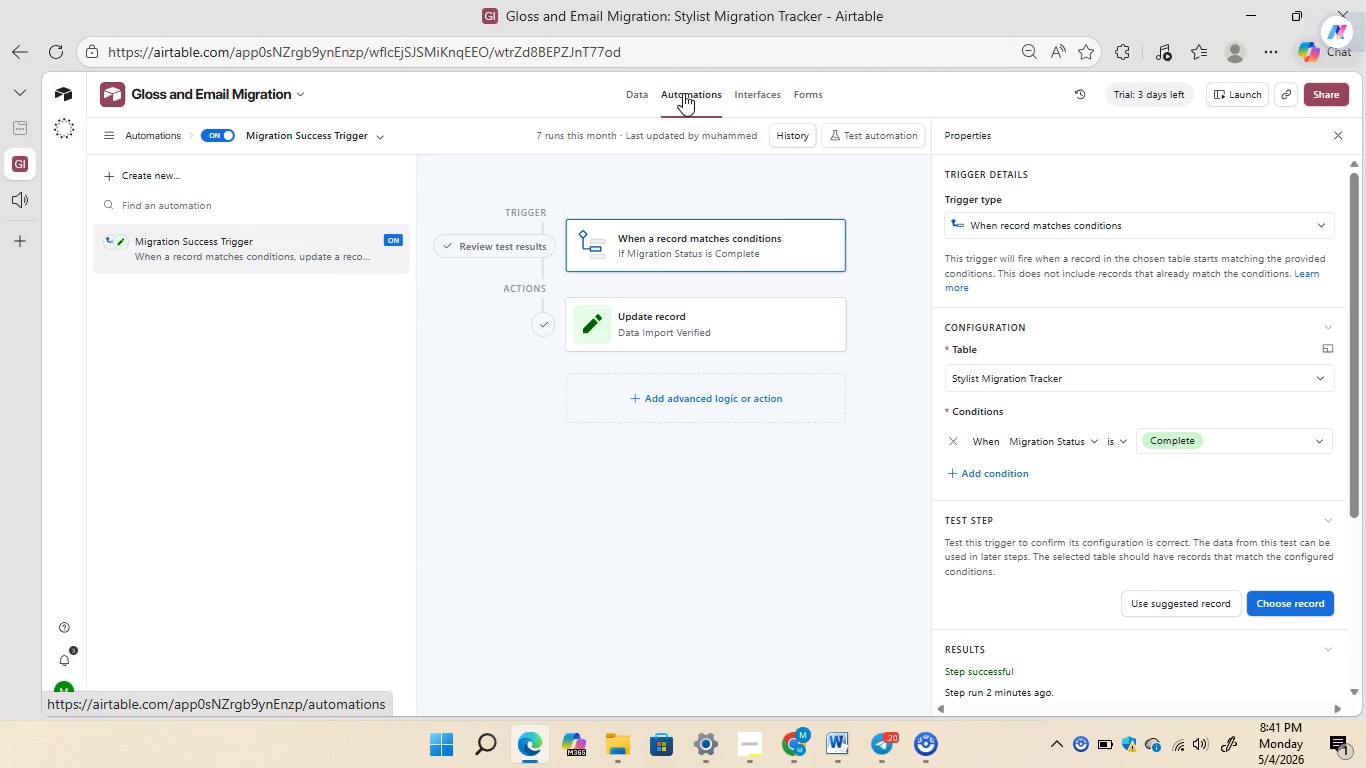 
wait(5.67)
 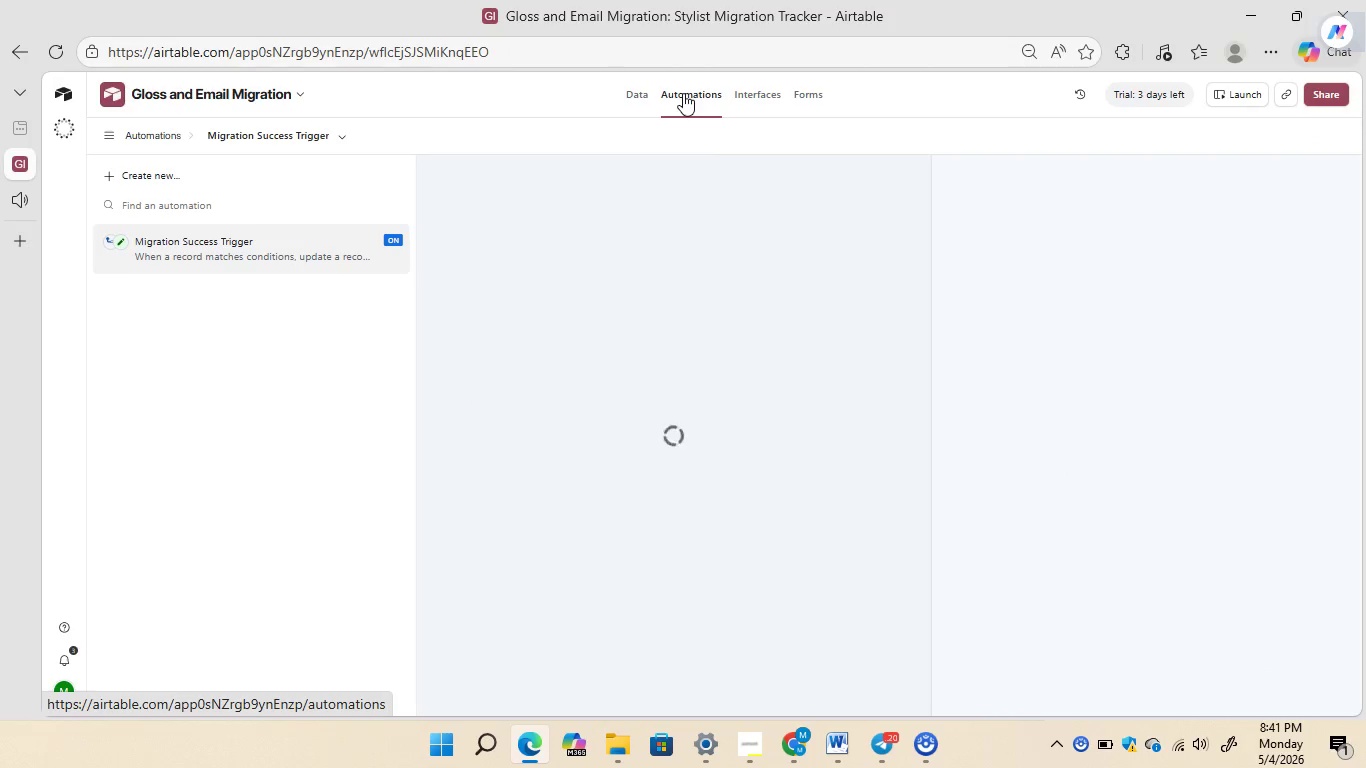 
left_click([780, 141])
 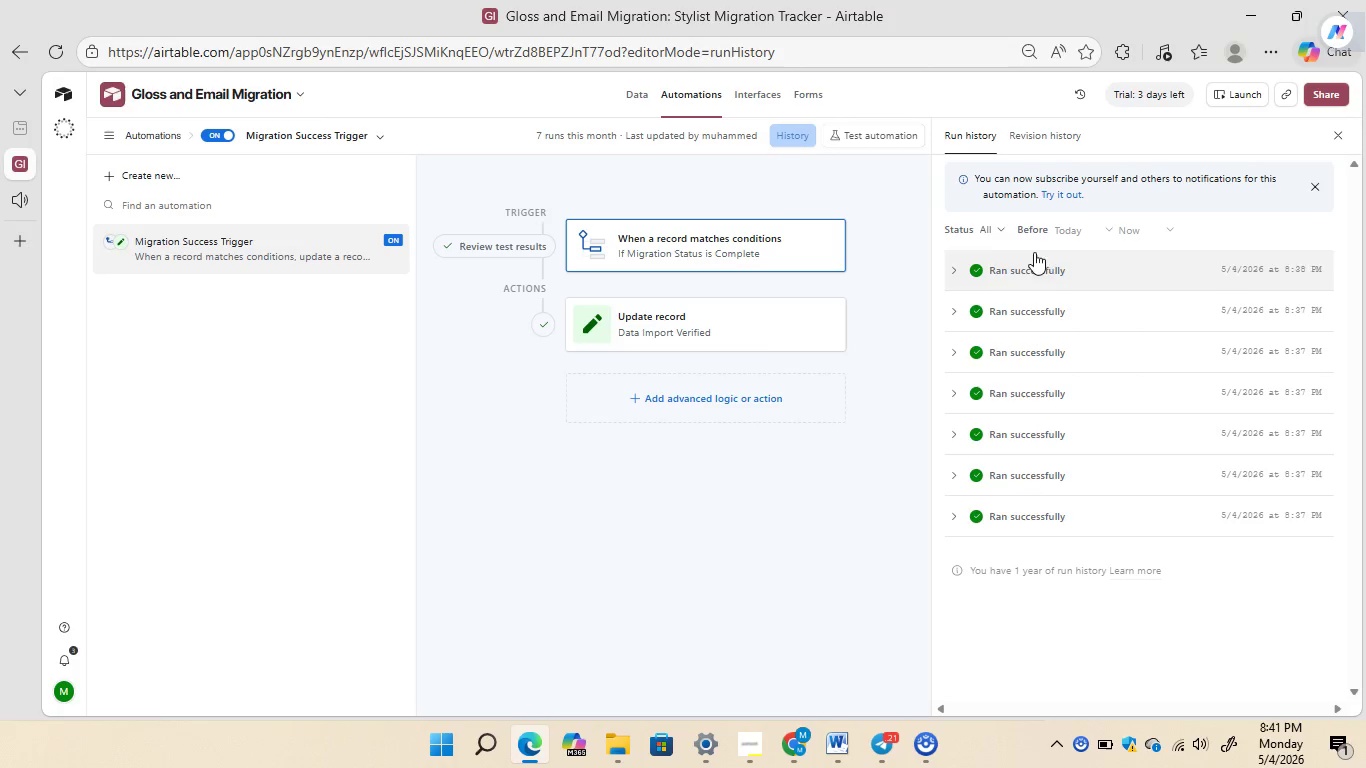 
left_click([643, 93])
 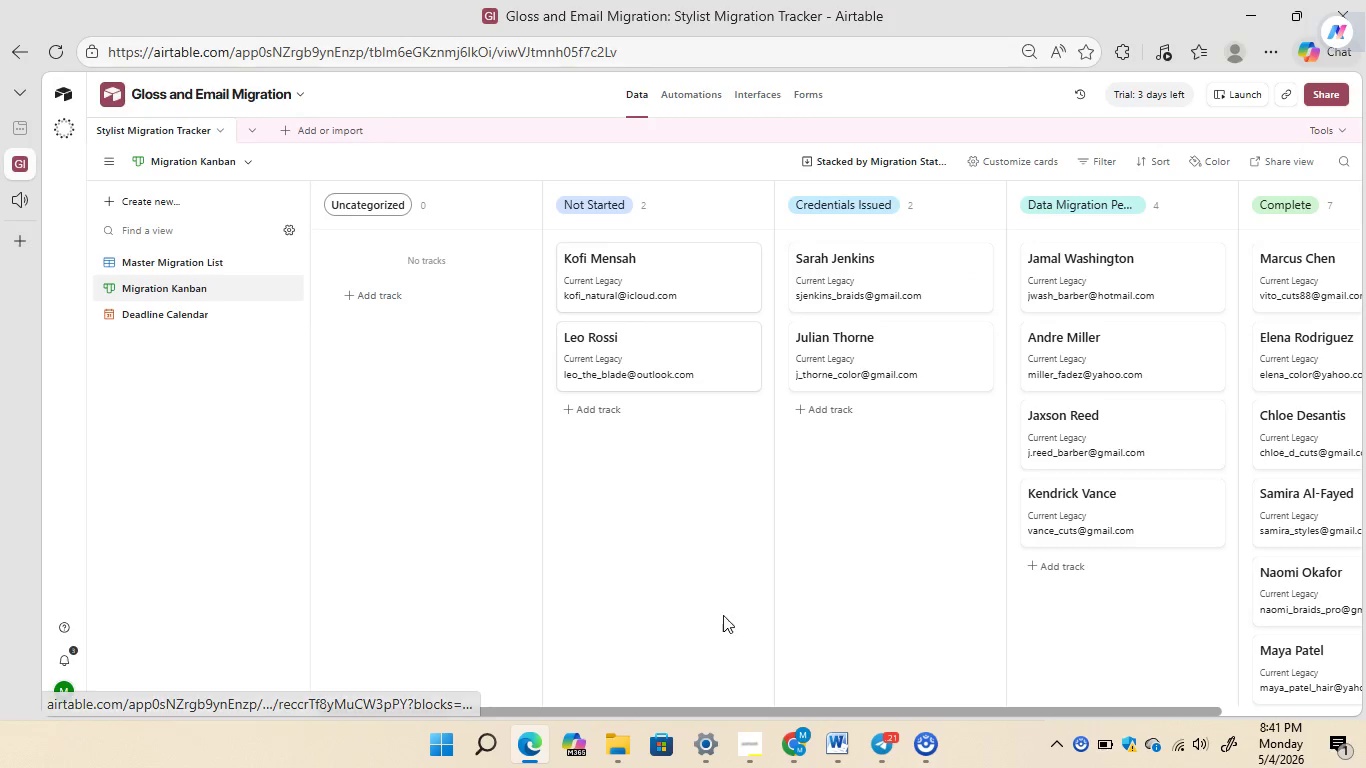 
left_click_drag(start_coordinate=[685, 710], to_coordinate=[907, 688])
 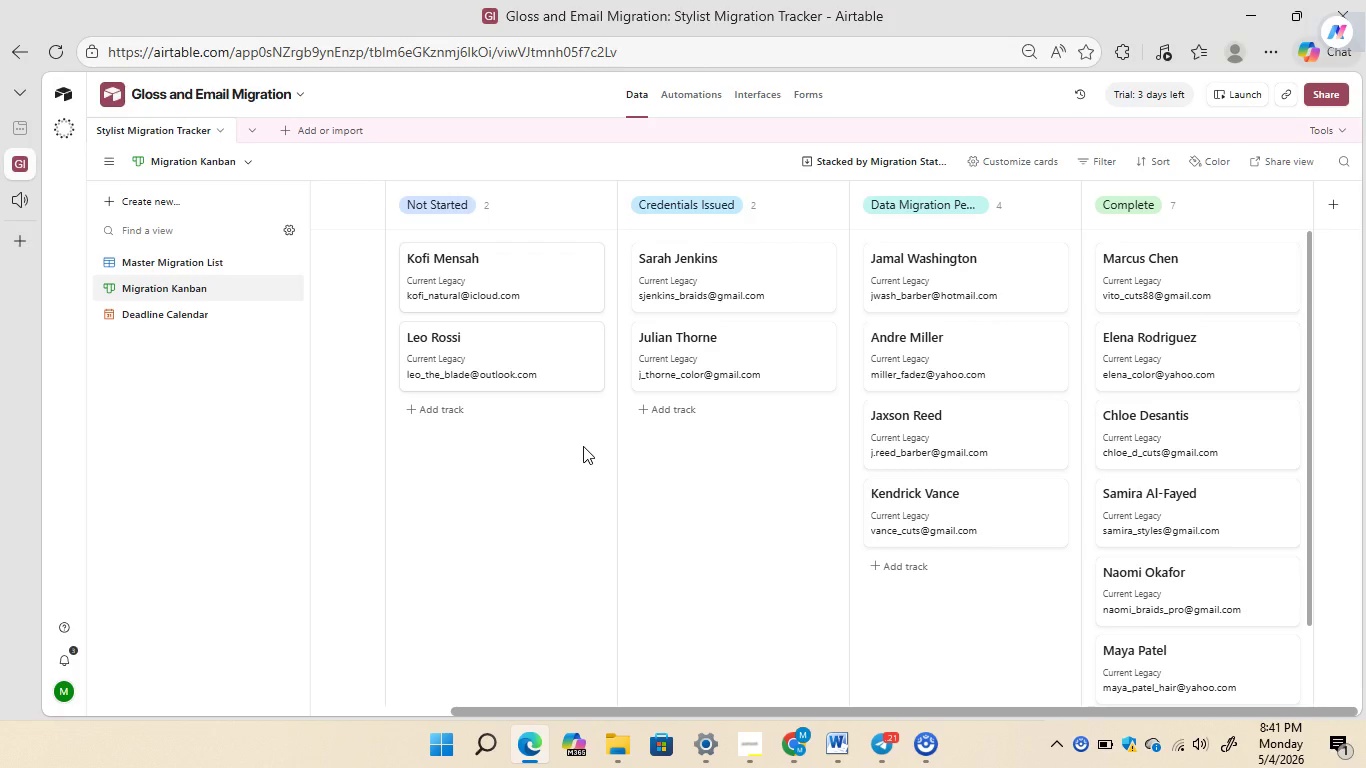 
wait(34.11)
 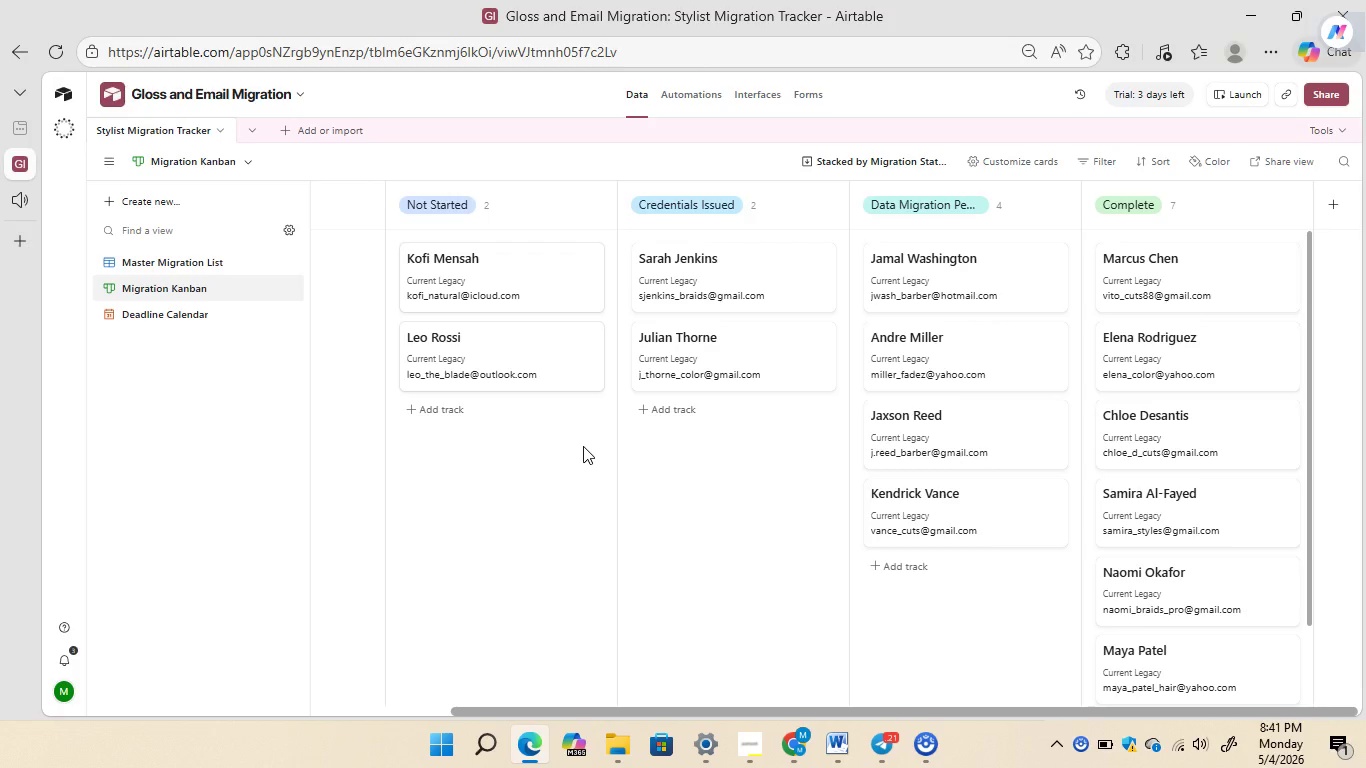 
left_click([199, 251])
 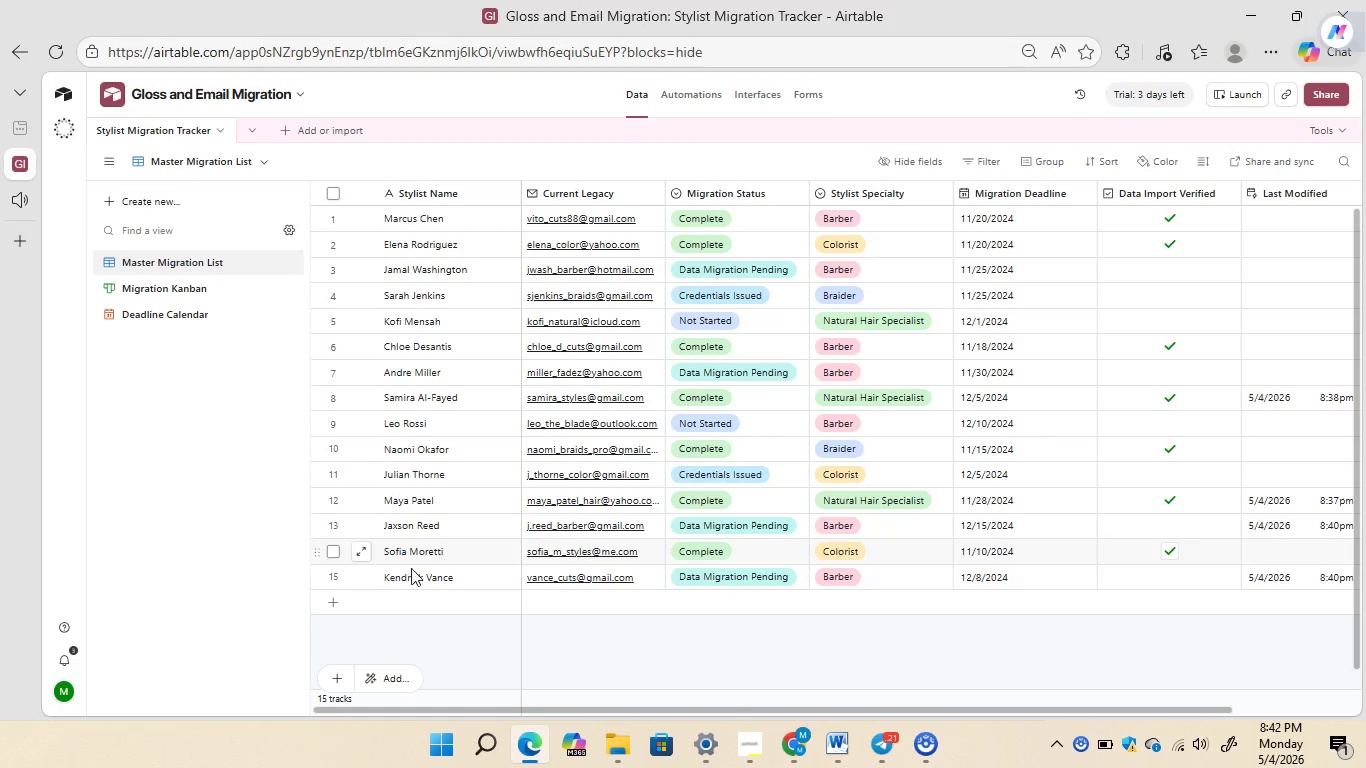 
left_click([385, 597])
 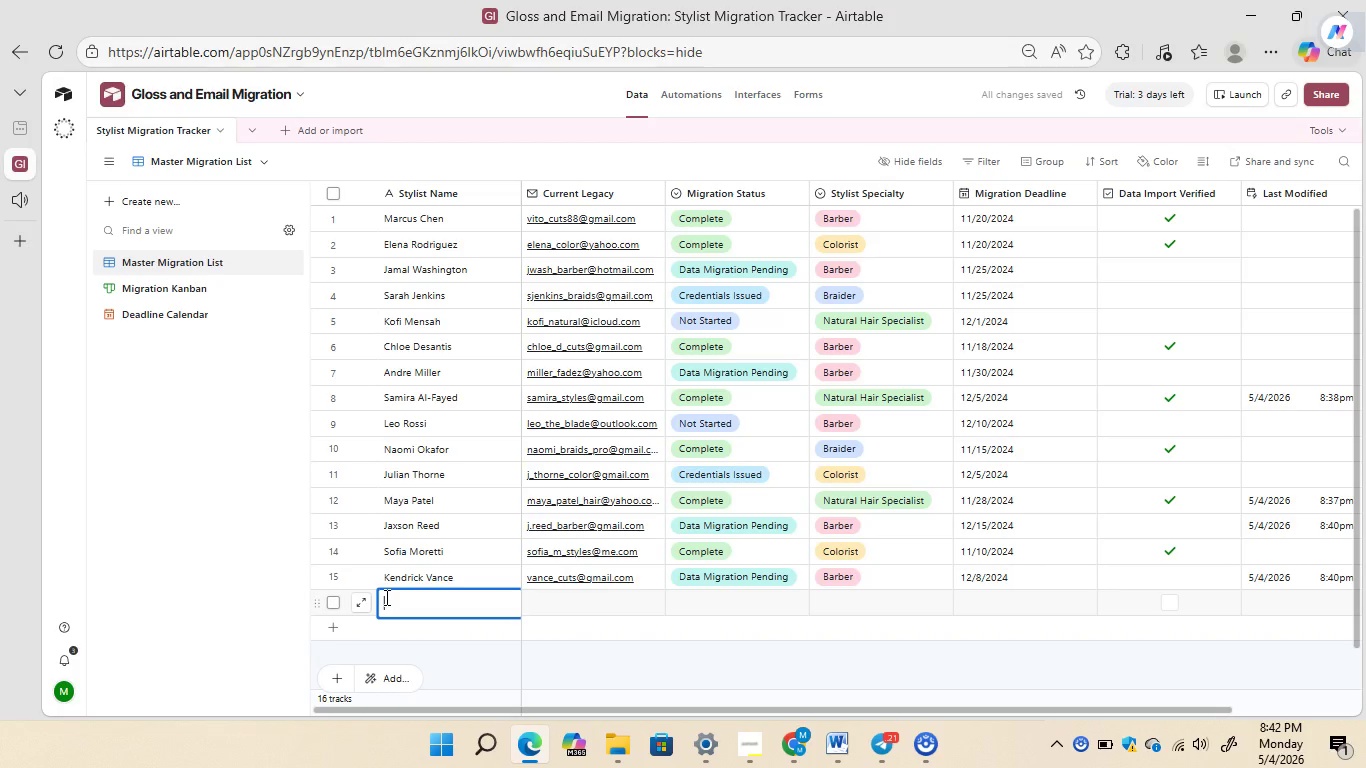 
type(Alexande )
key(Backspace)
type(r isak)
 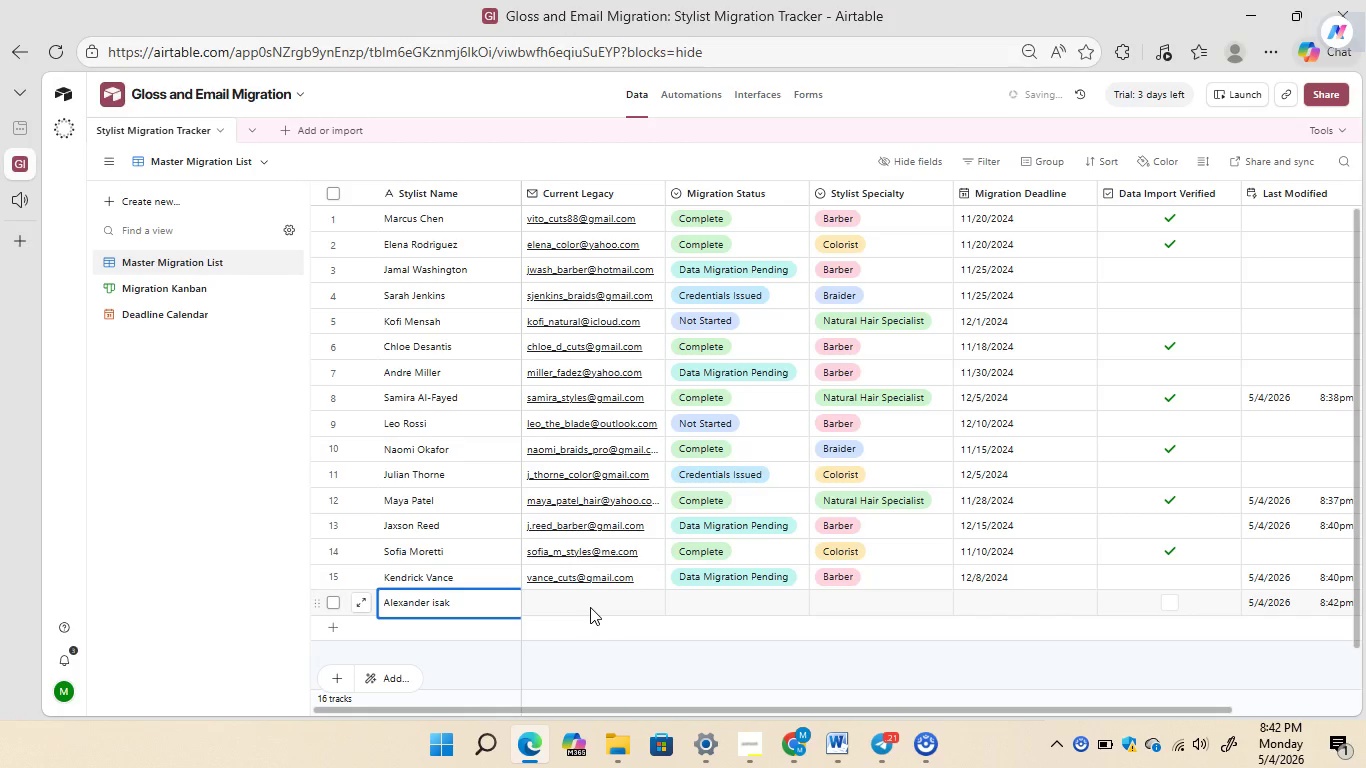 
double_click([590, 607])
 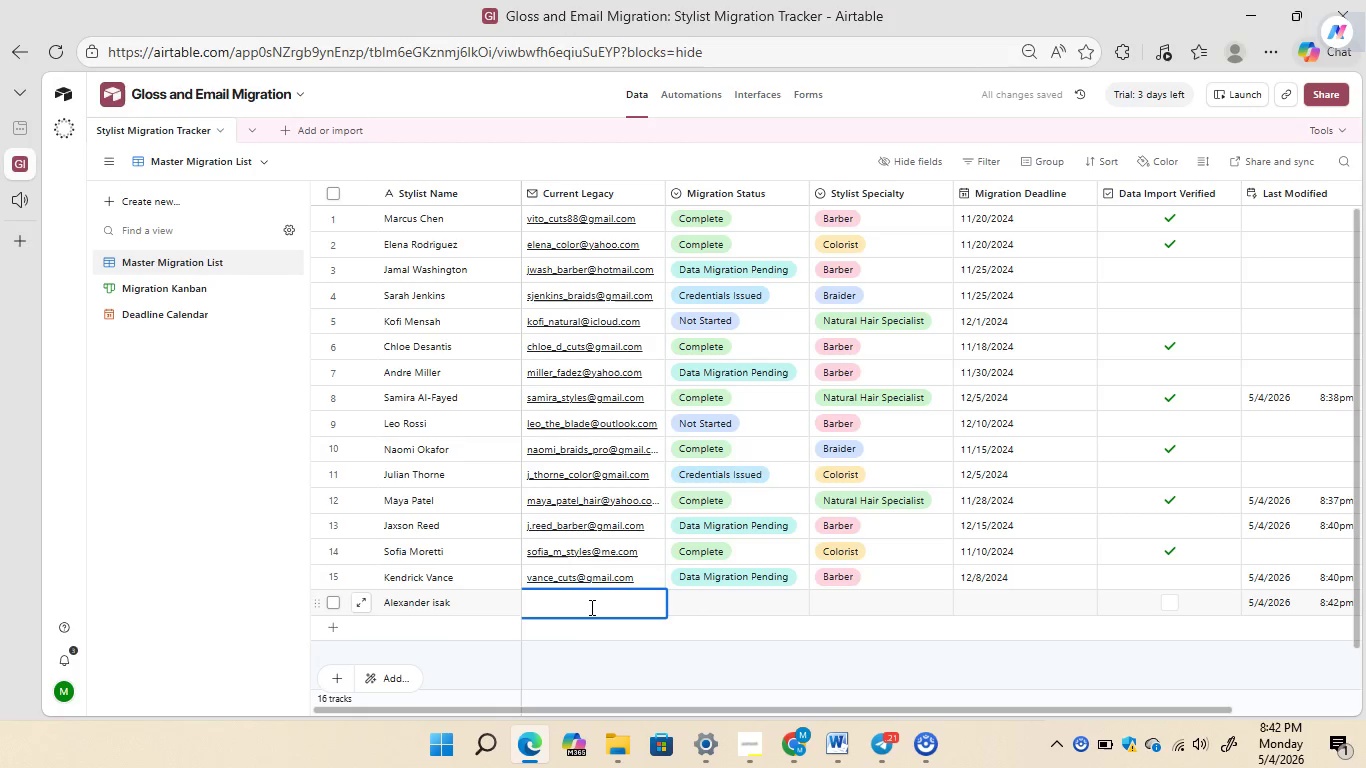 
wait(5.62)
 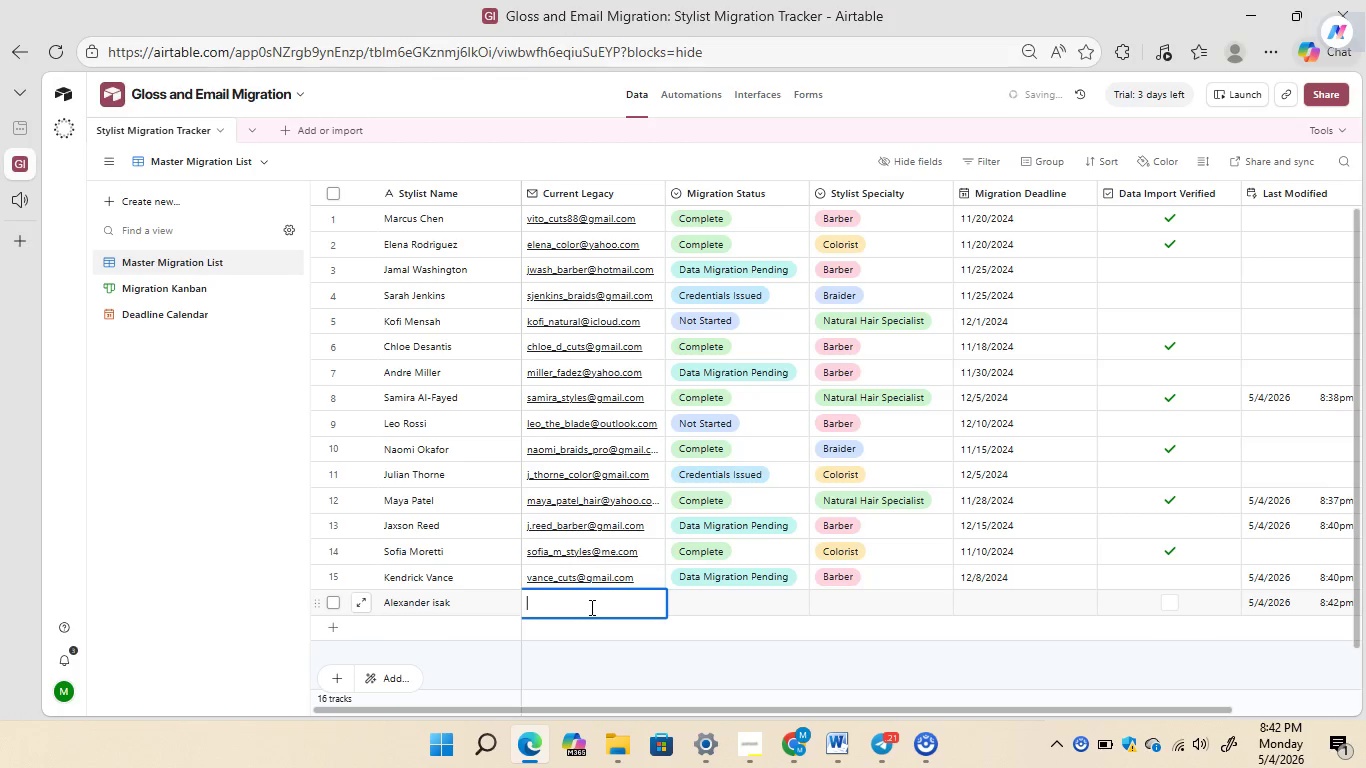 
type(vance_cuts@gmail.com)
 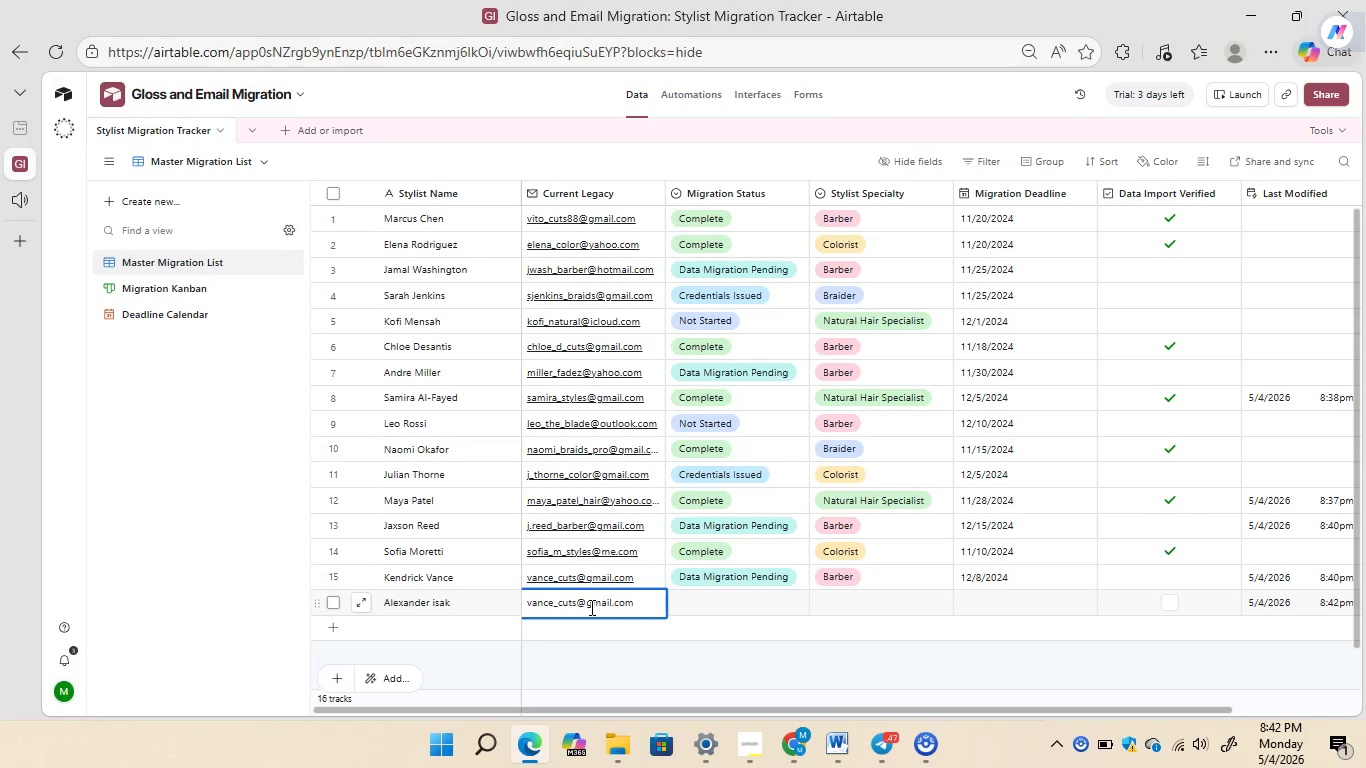 
double_click([779, 600])
 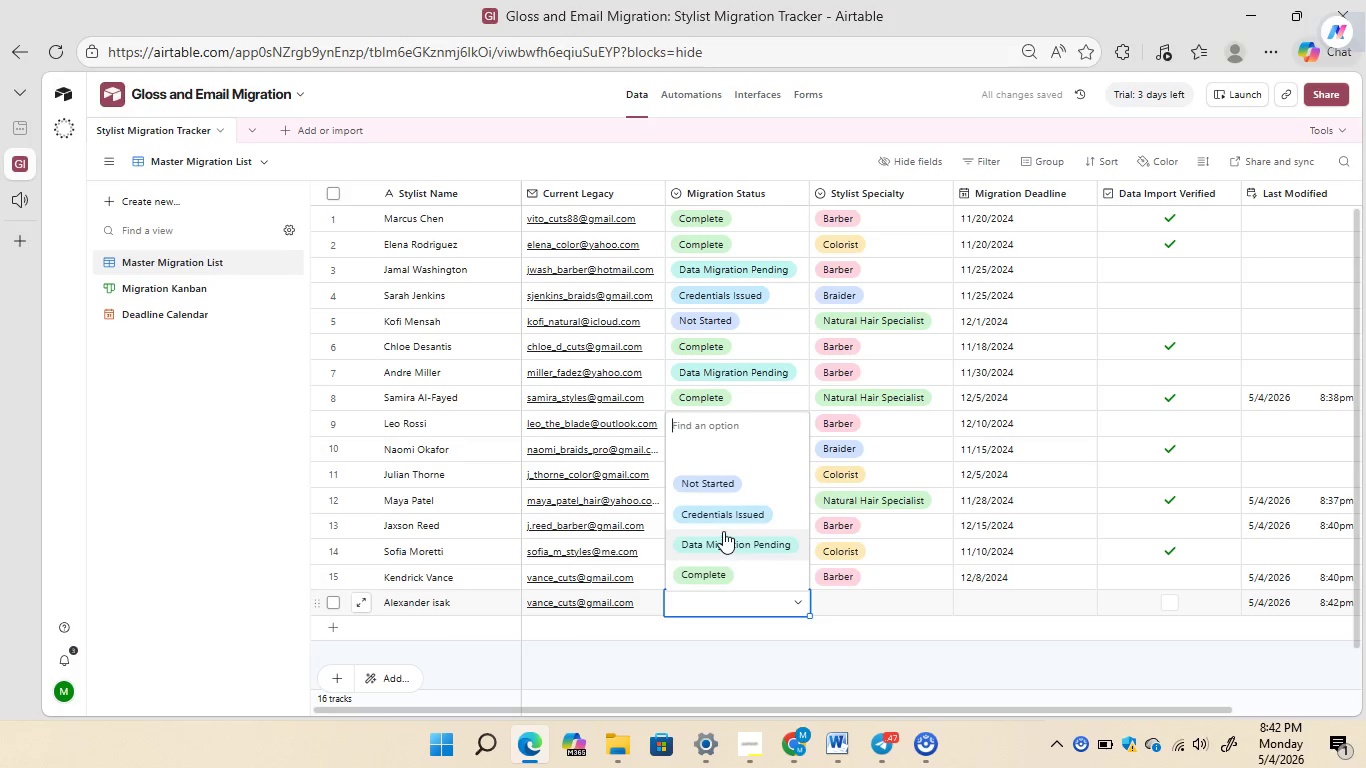 
left_click([720, 526])
 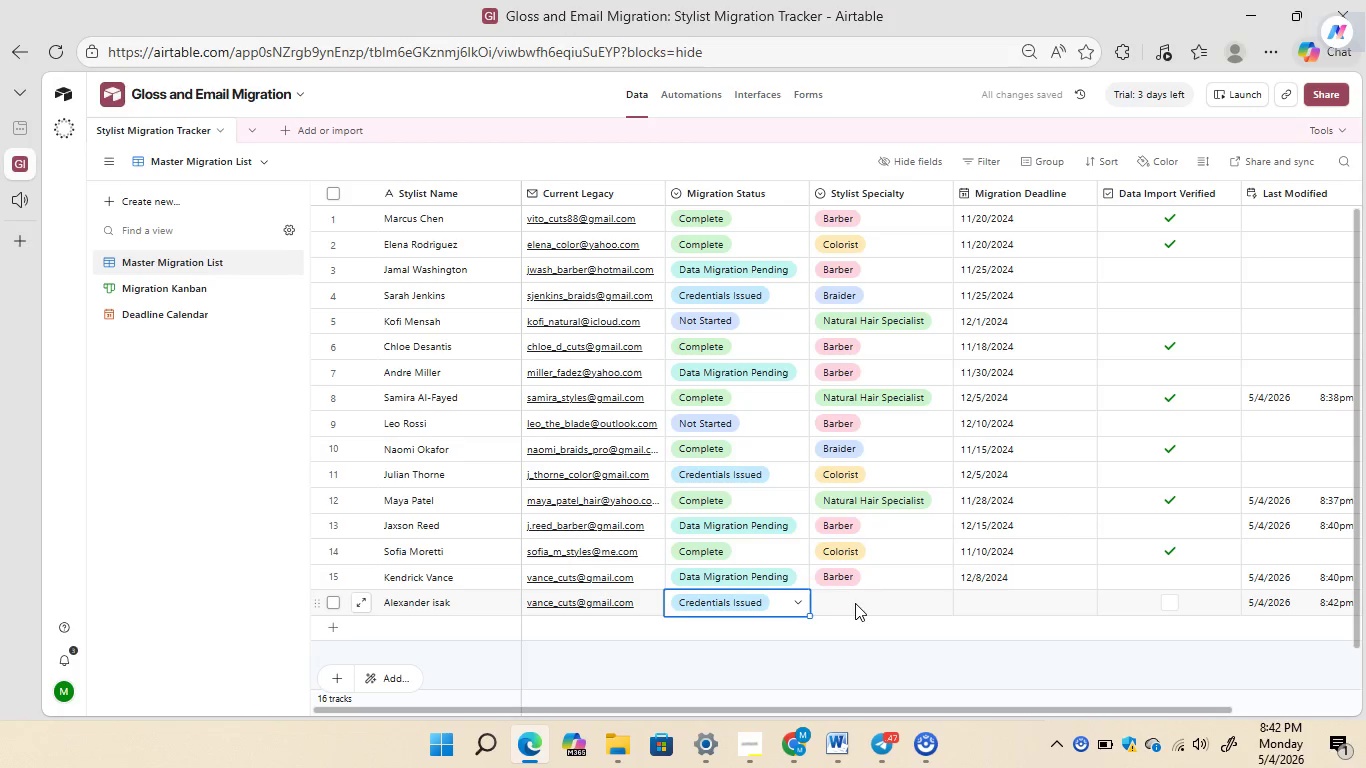 
double_click([863, 603])
 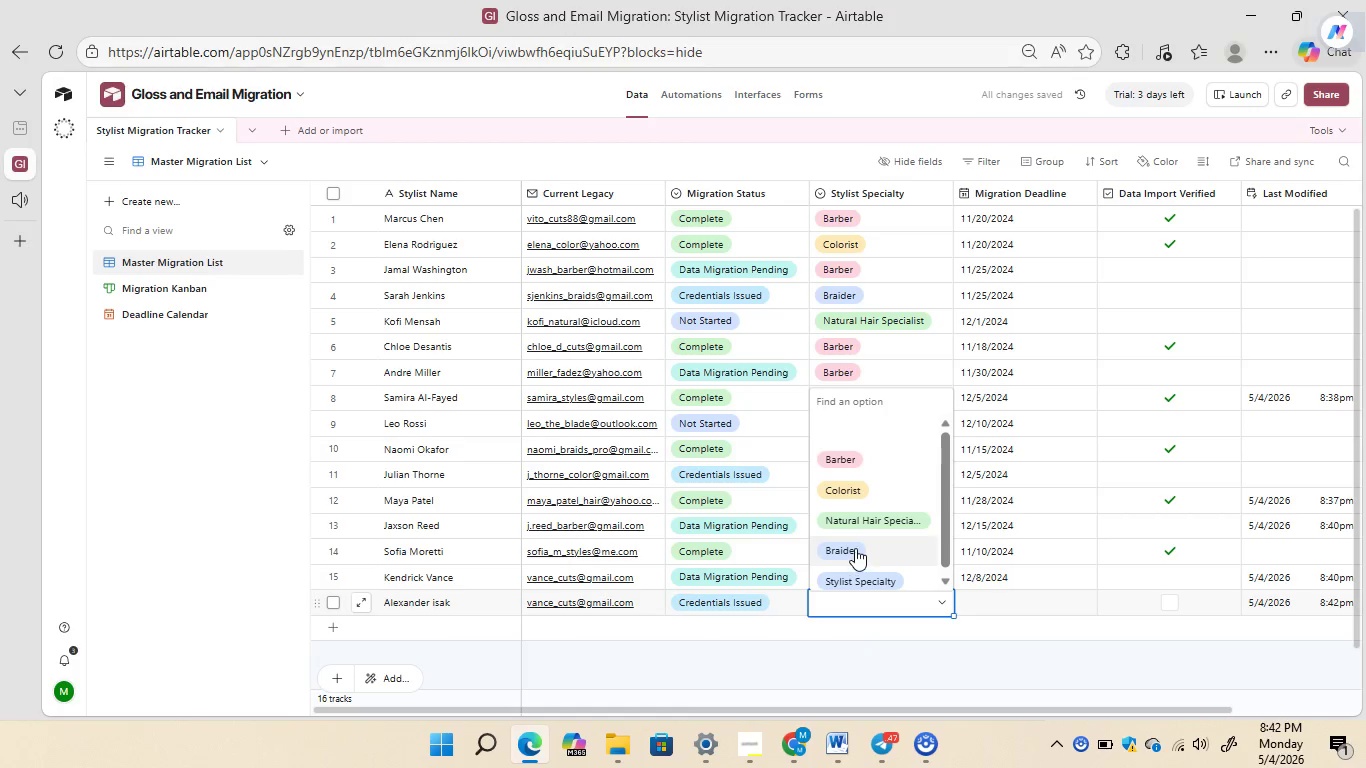 
left_click([855, 548])
 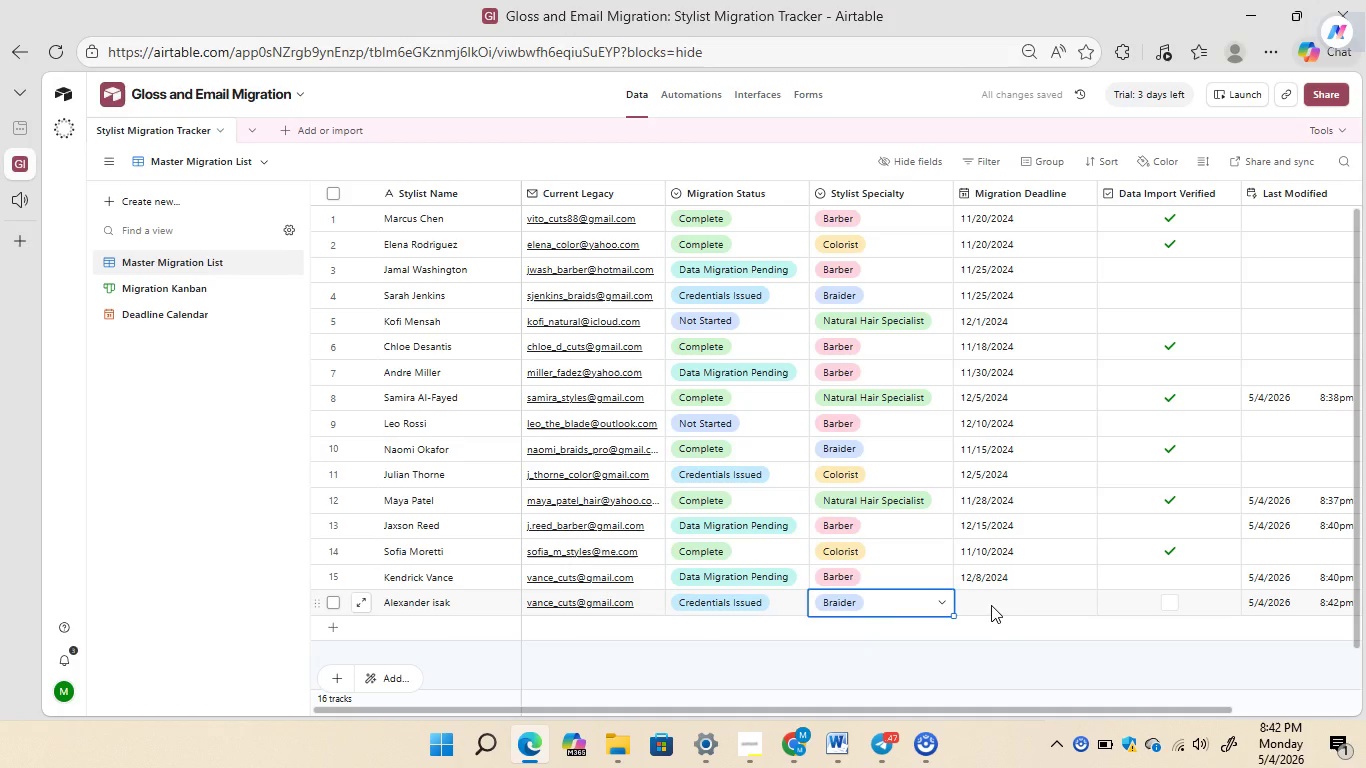 
double_click([991, 605])
 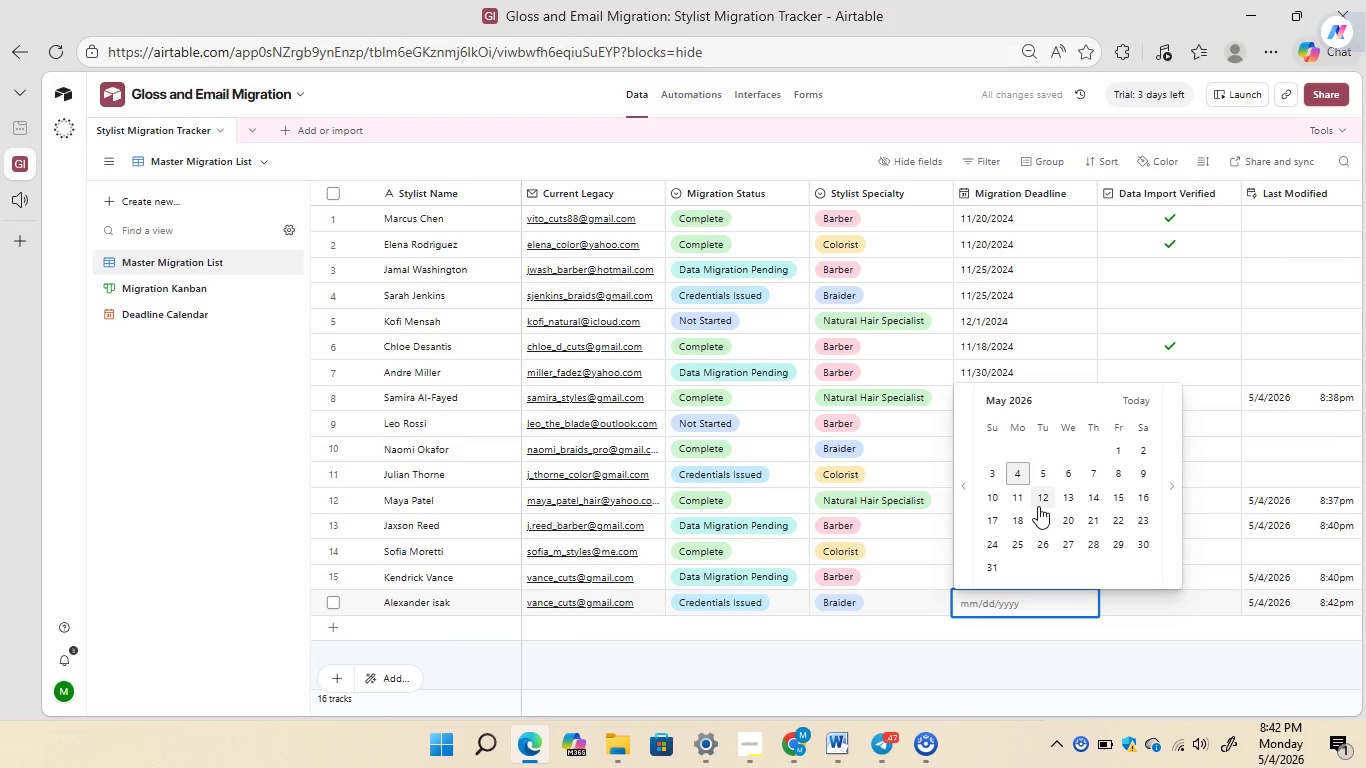 
left_click([1040, 504])
 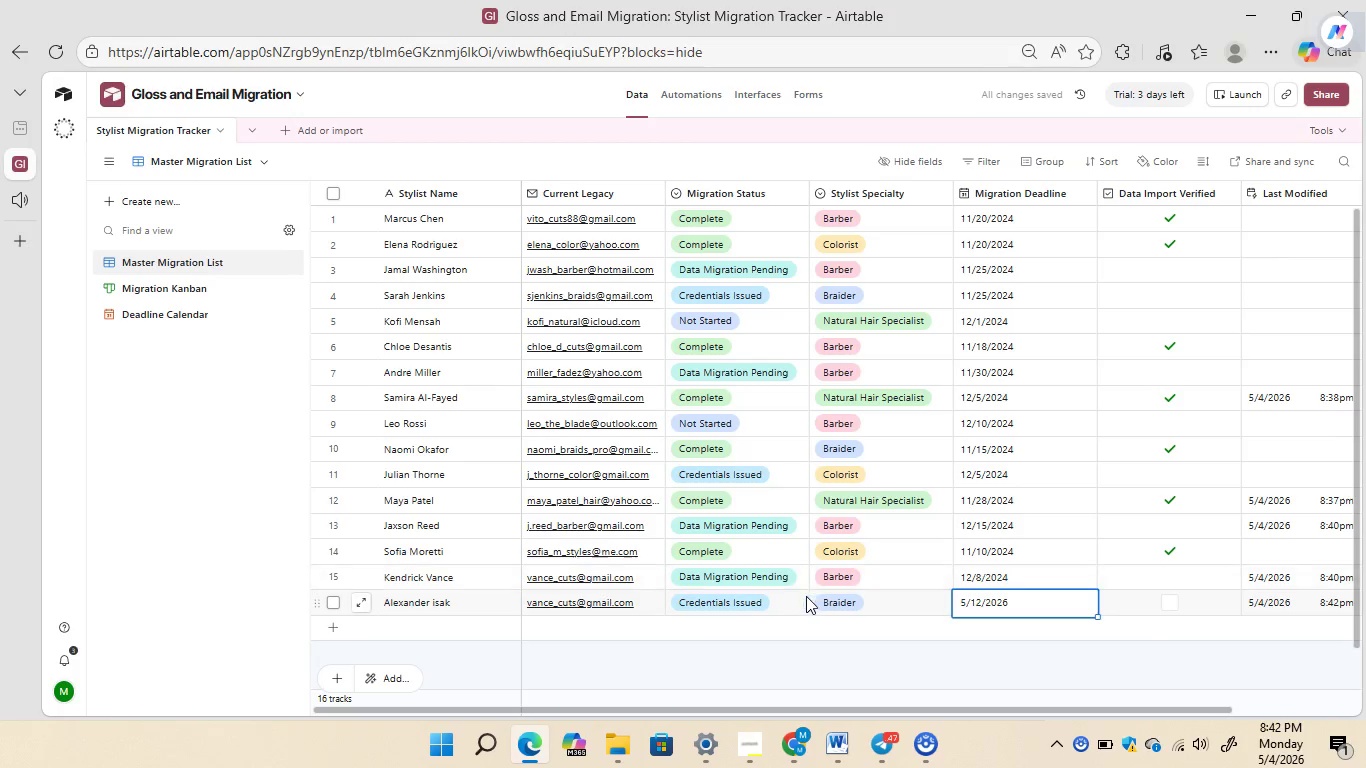 
double_click([783, 600])
 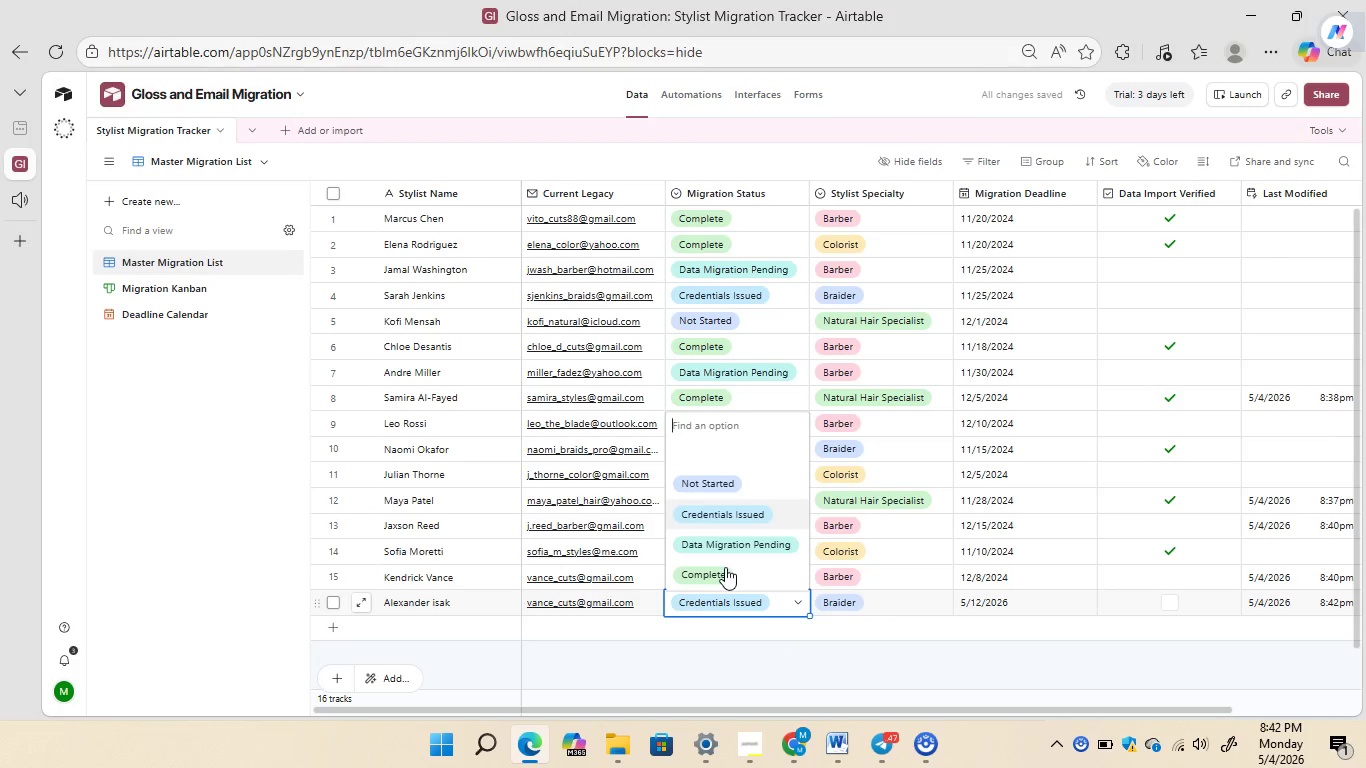 
left_click([723, 567])
 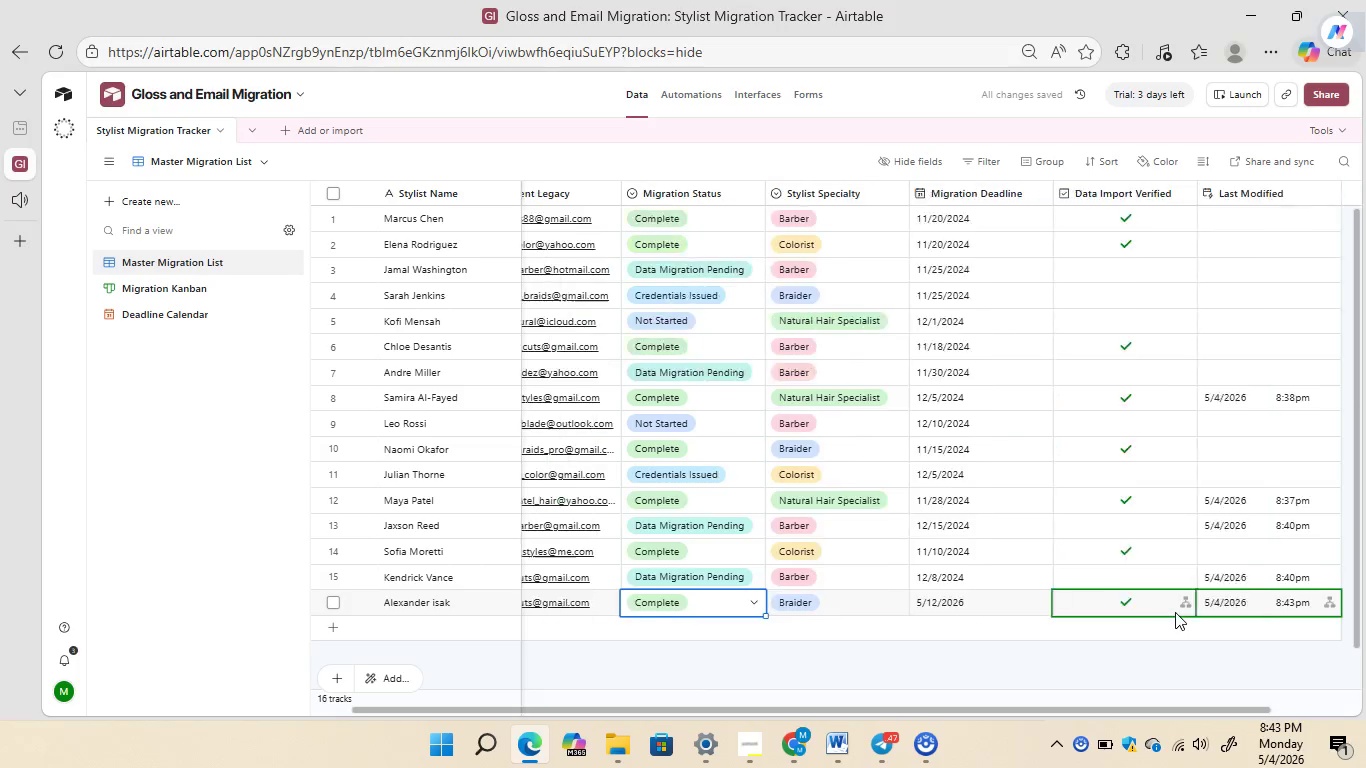 
wait(10.27)
 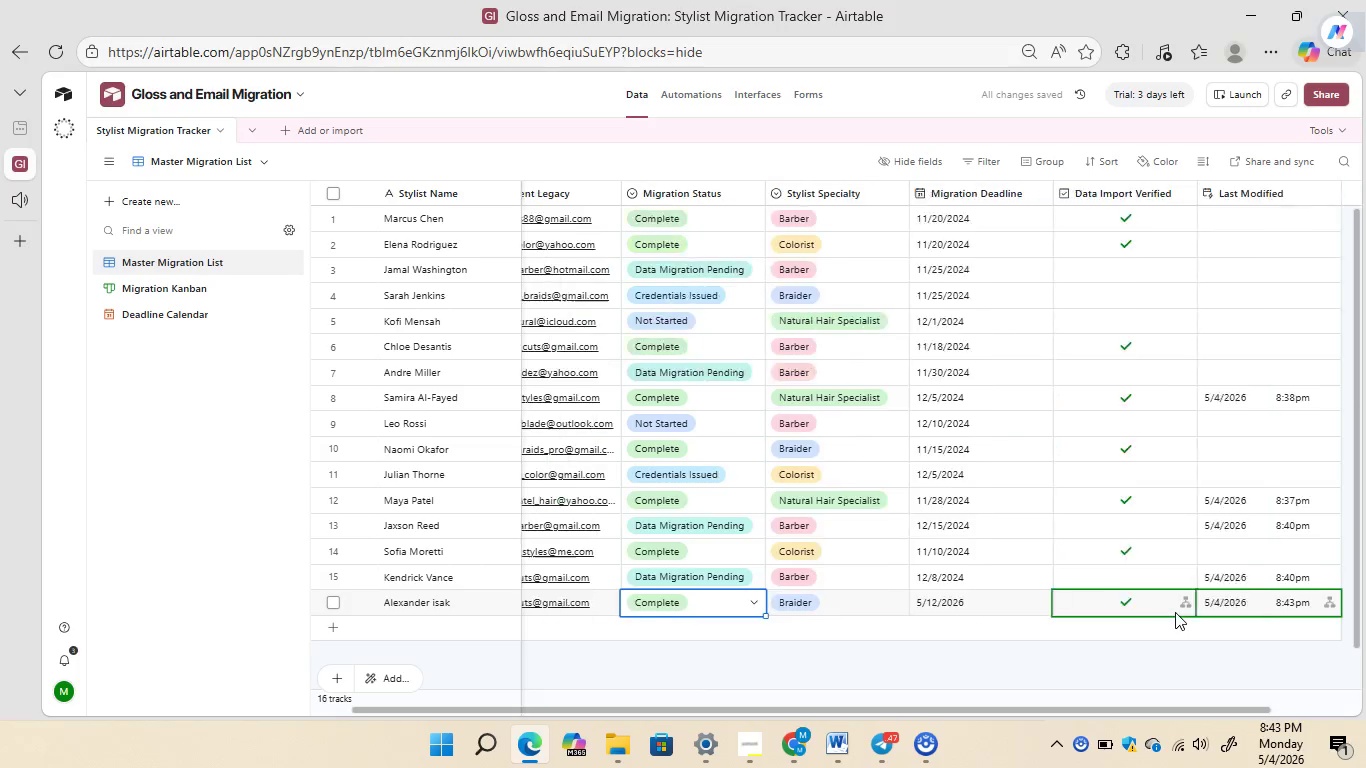 
left_click([374, 626])
 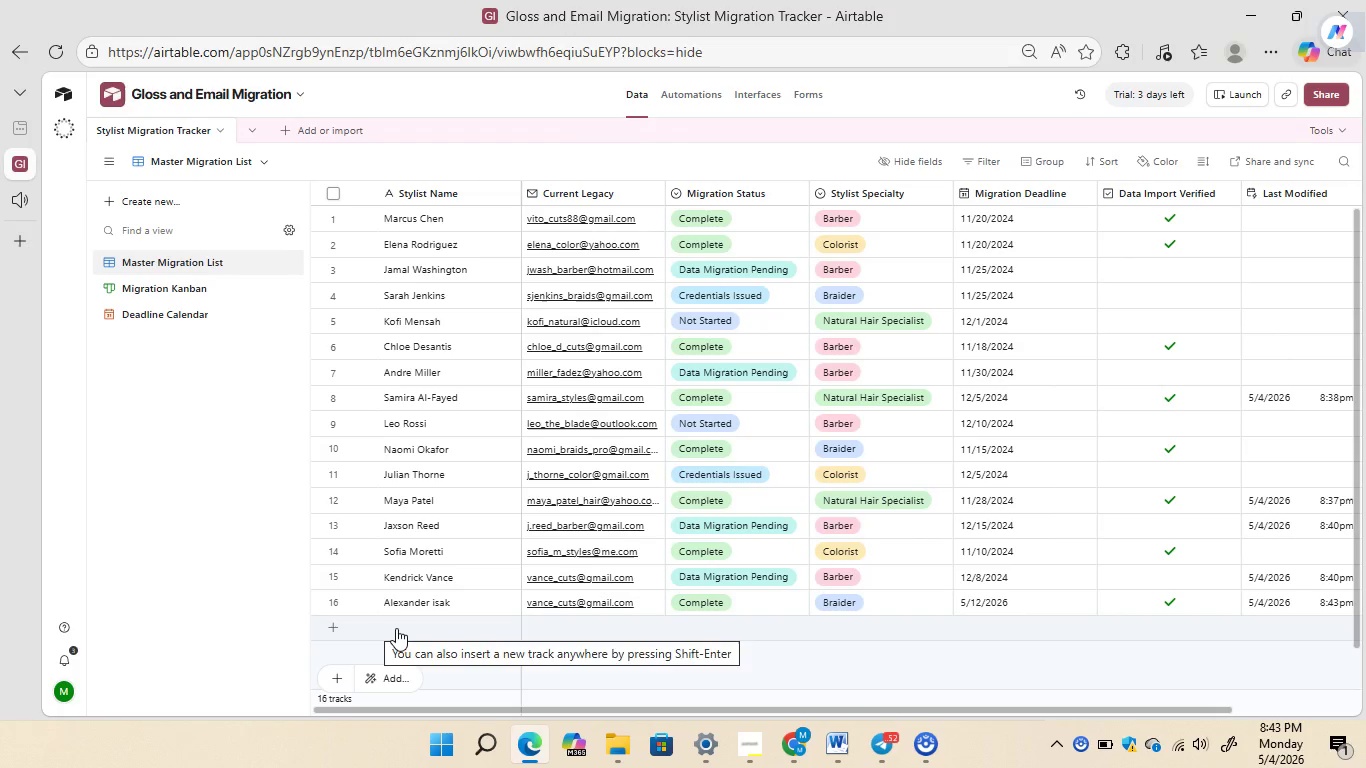 
left_click([396, 628])
 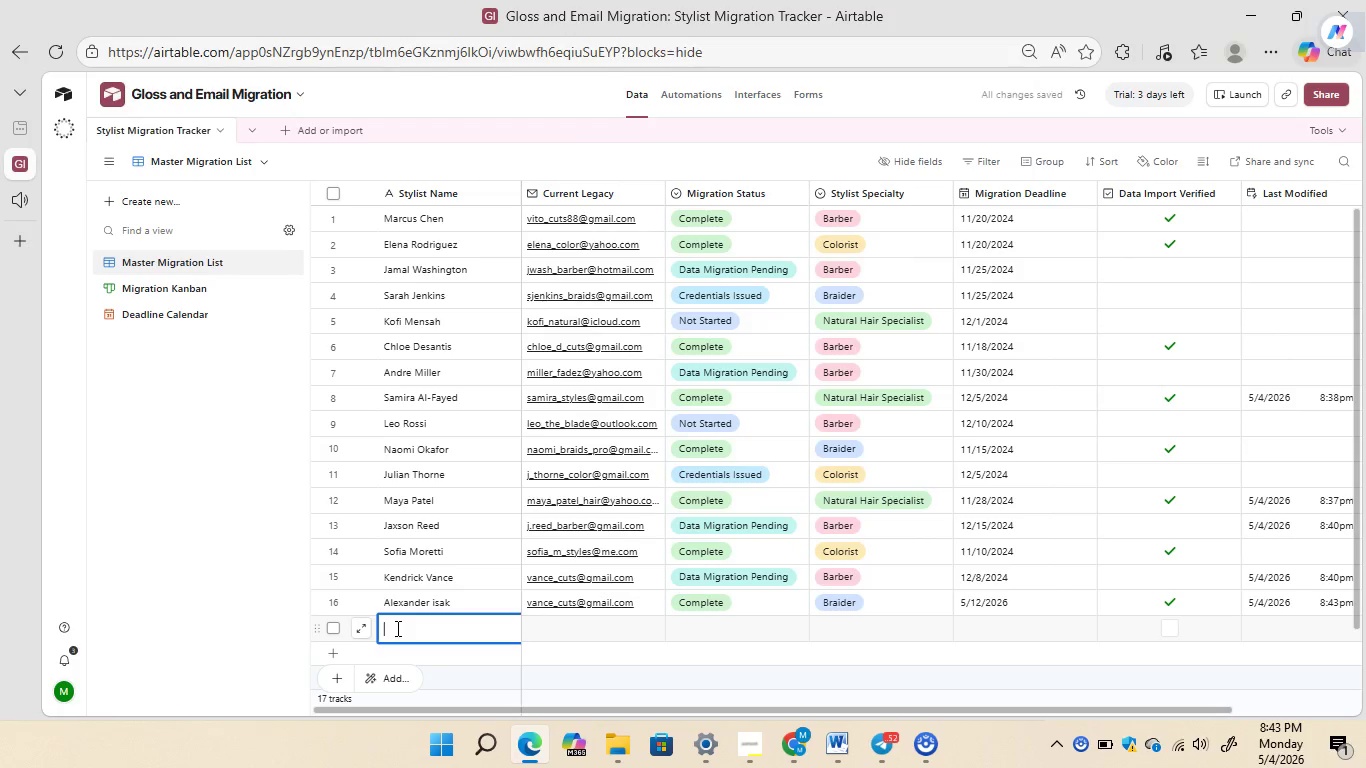 
type(Jemal musiala)
 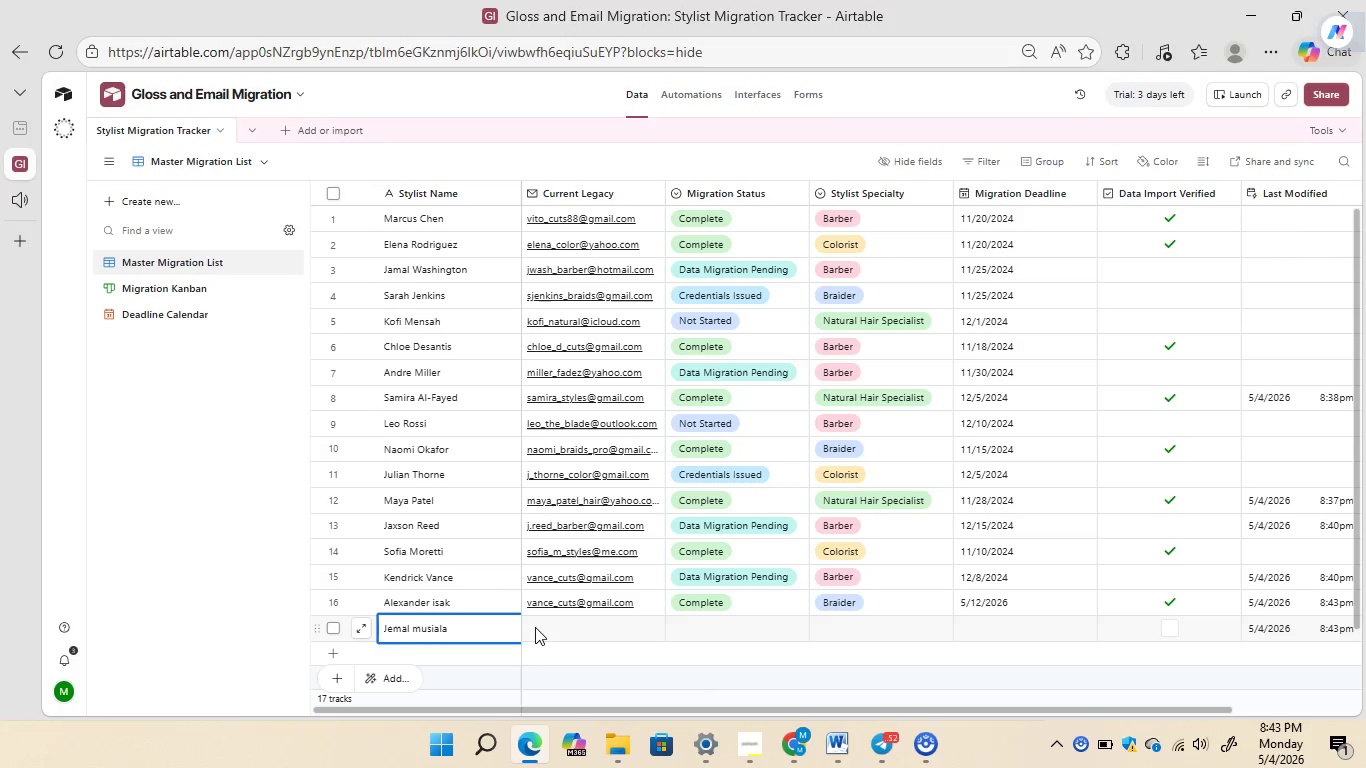 
double_click([532, 623])
 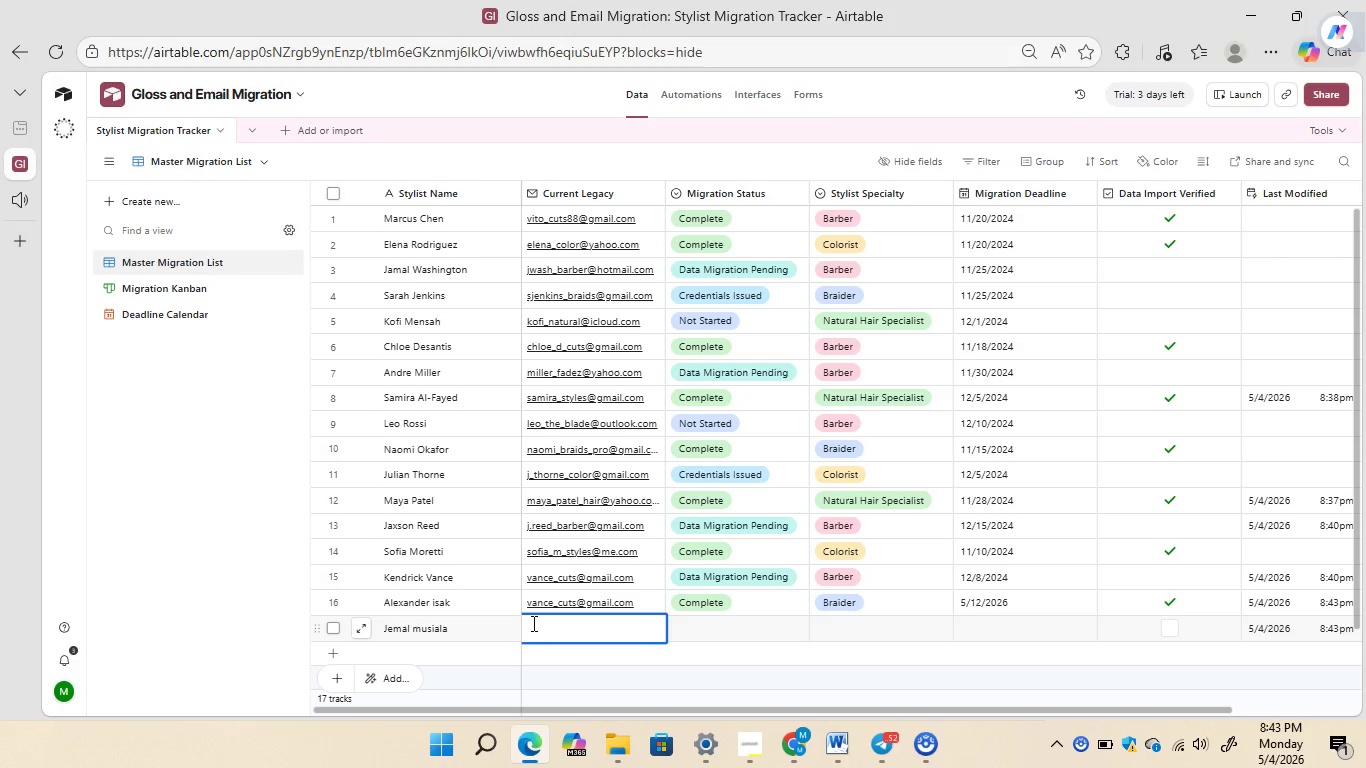 
type(musia@gmail.com)
 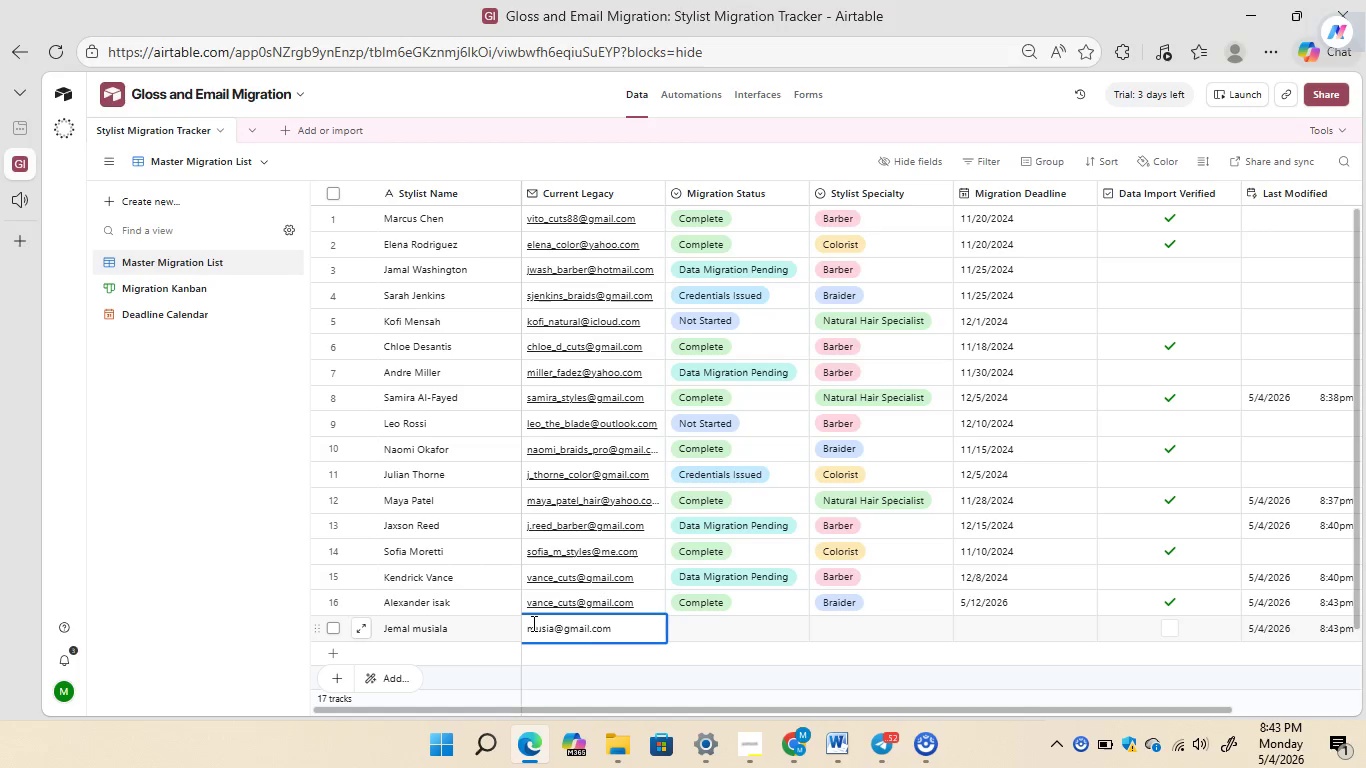 
double_click([906, 624])
 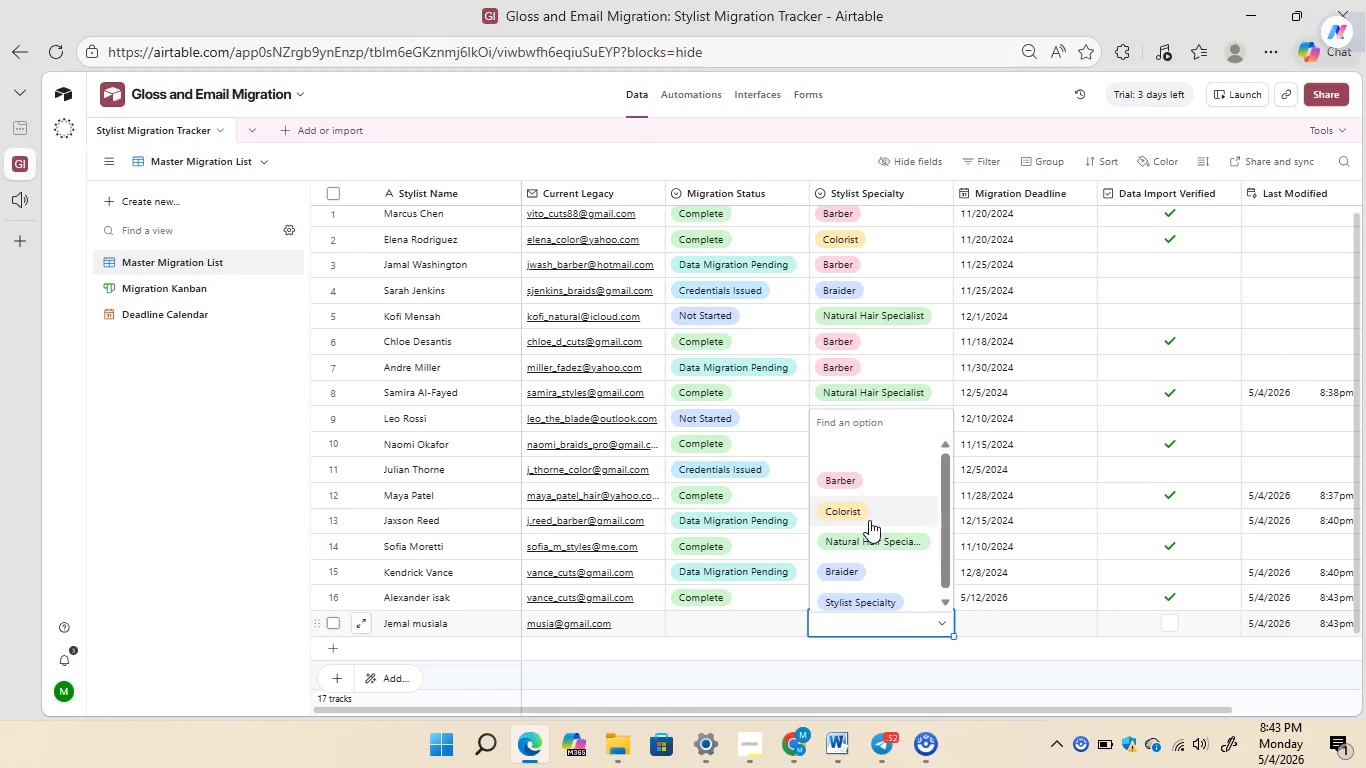 
left_click([865, 517])
 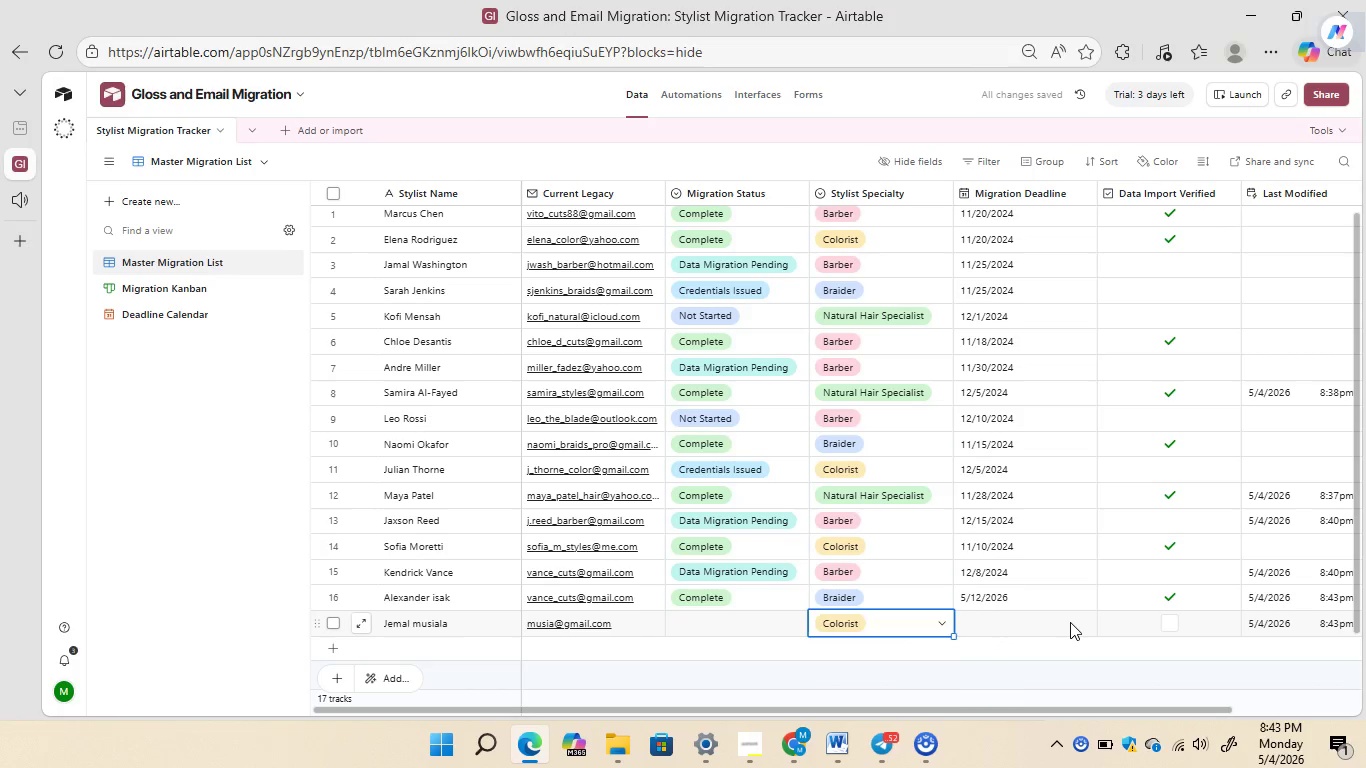 
double_click([1070, 622])
 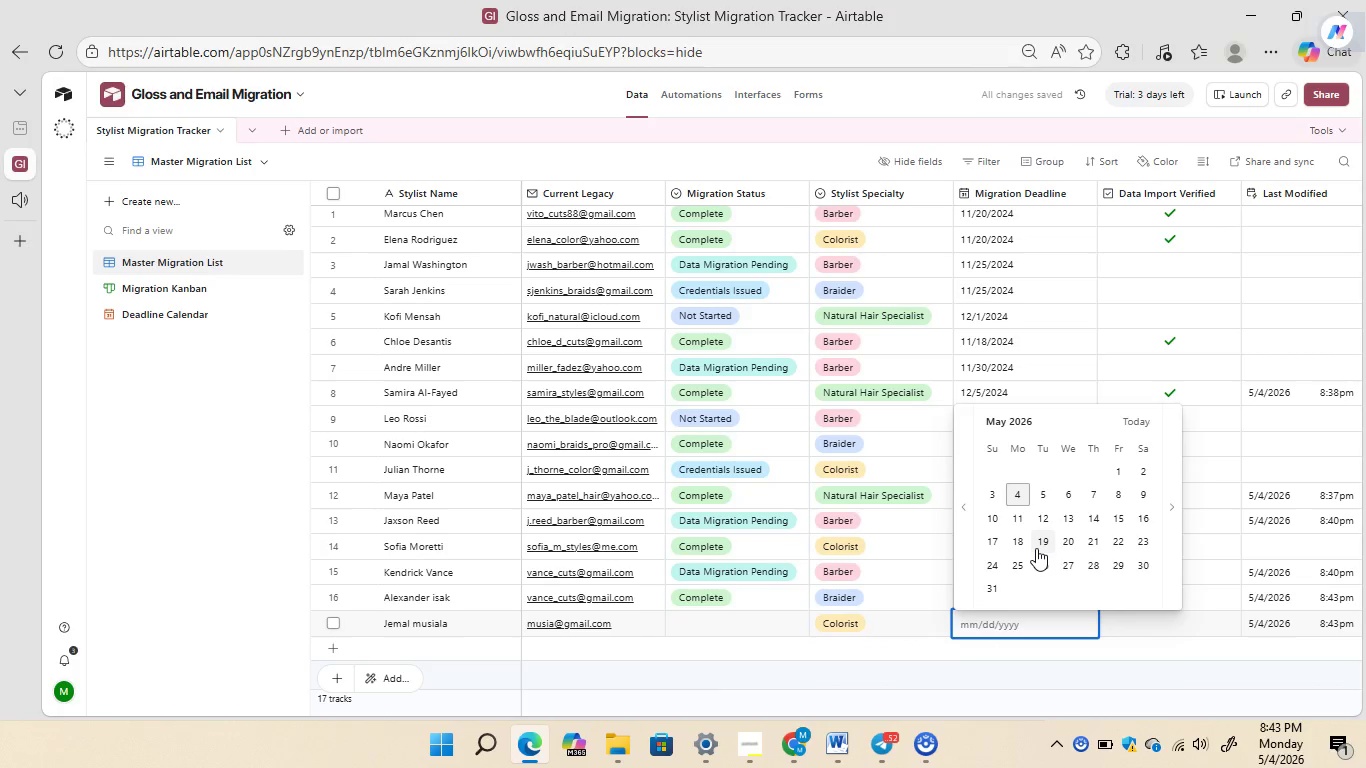 
left_click([1041, 542])
 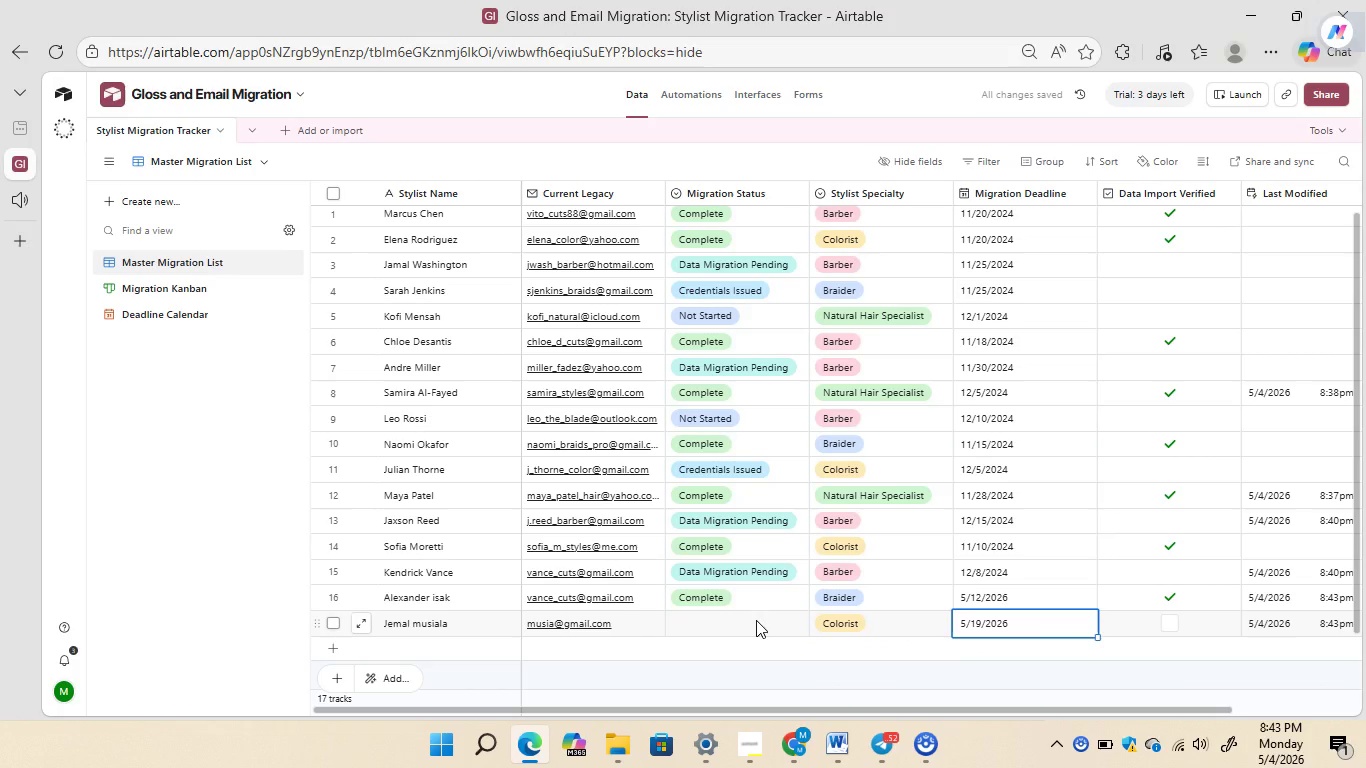 
double_click([756, 620])
 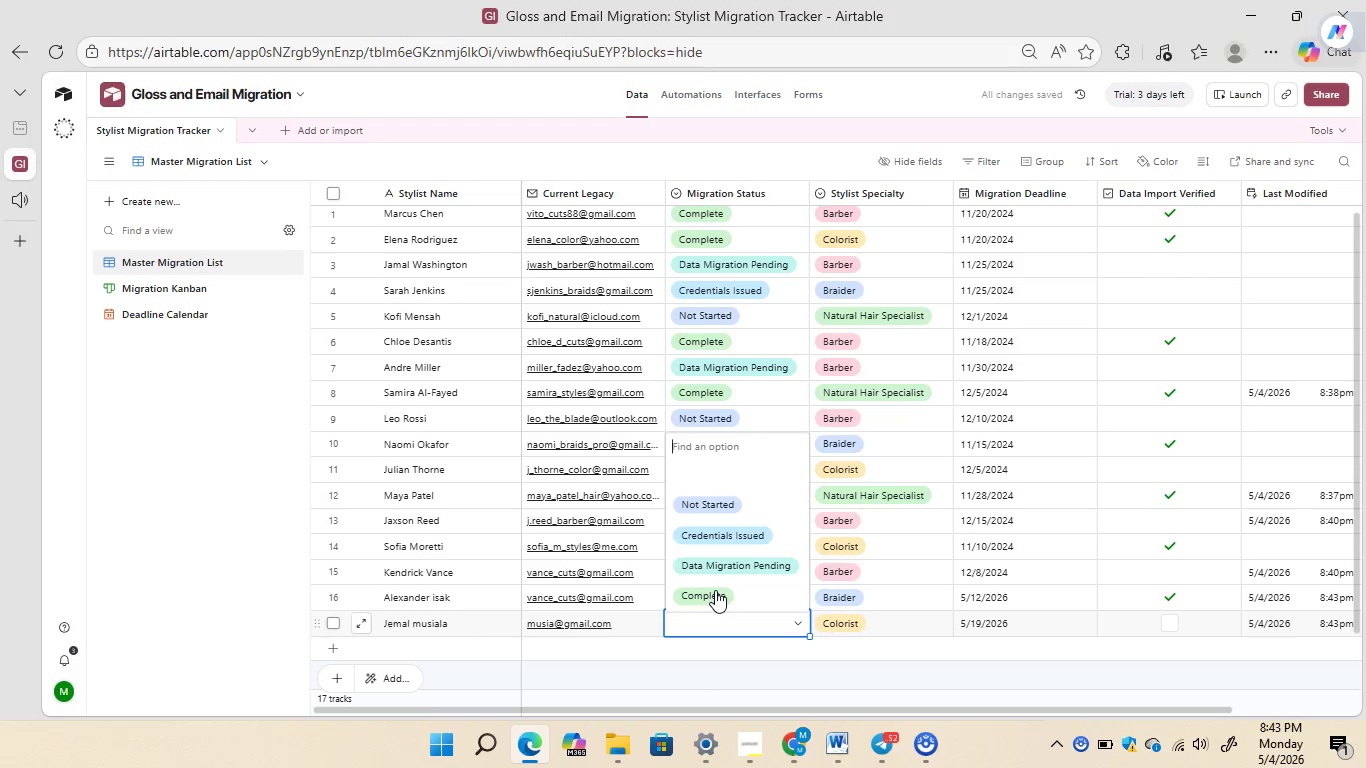 
left_click([714, 590])
 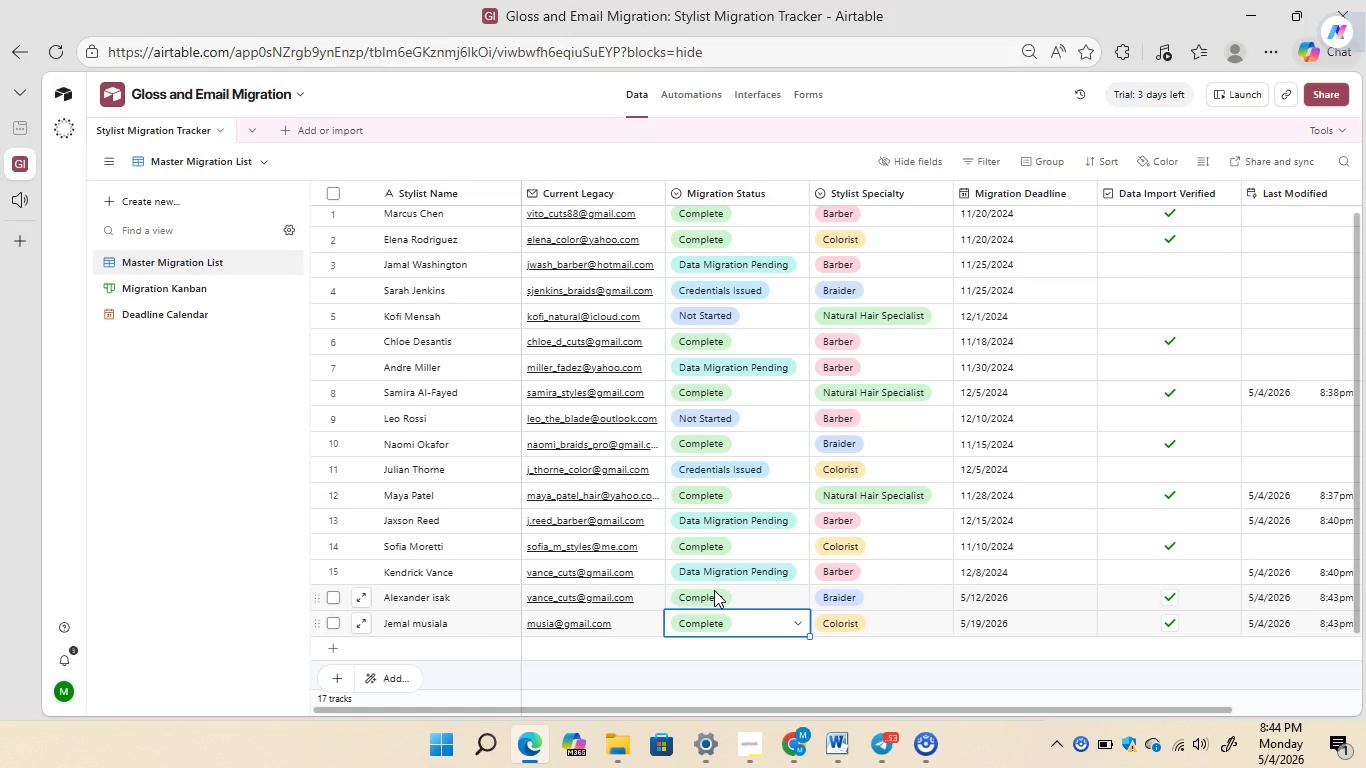 
wait(36.08)
 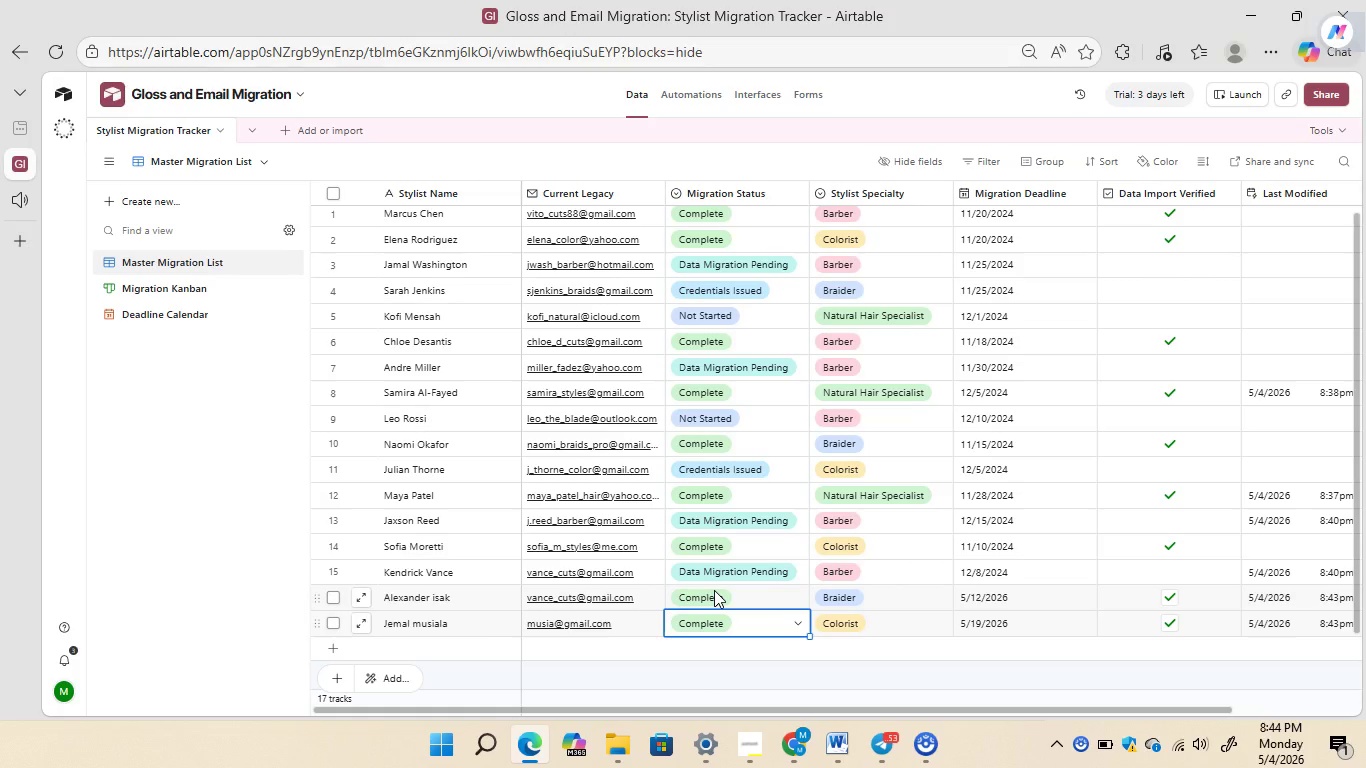 
left_click([330, 625])
 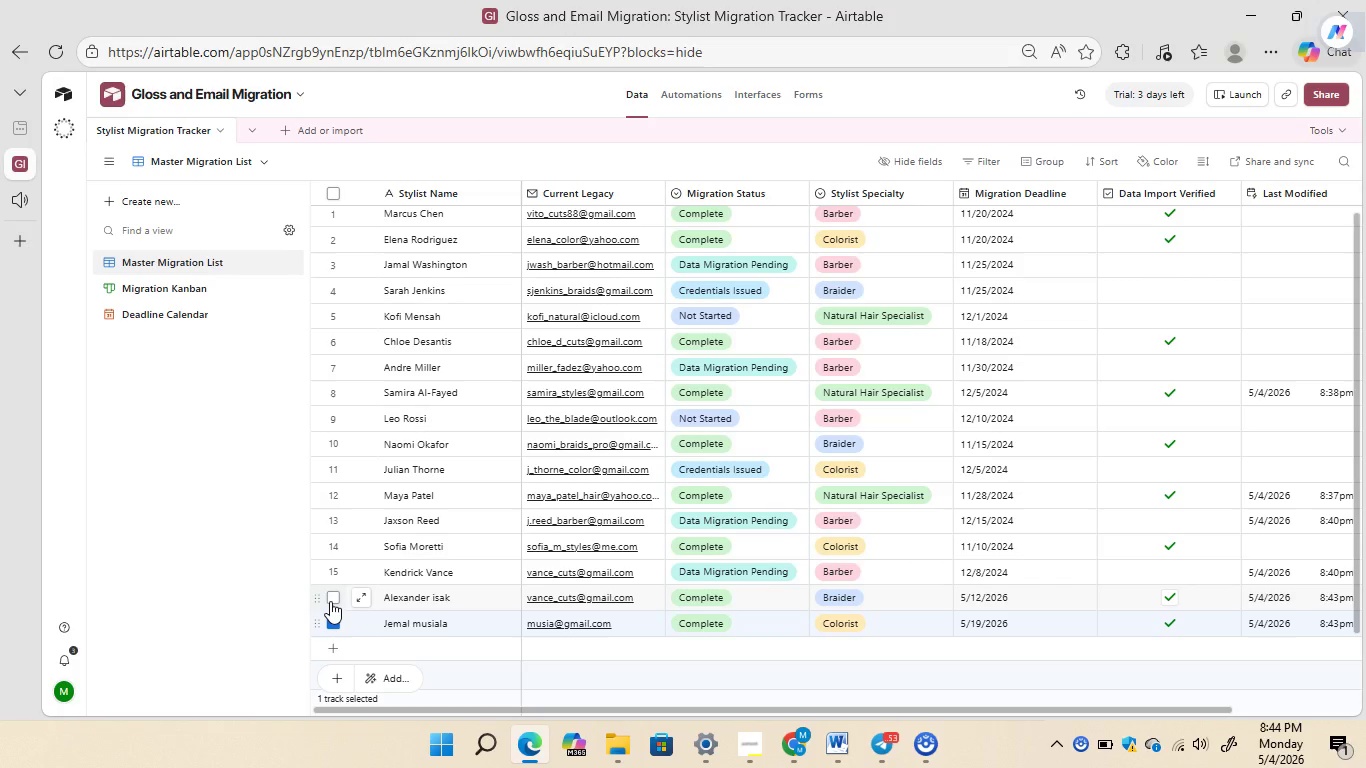 
left_click([330, 601])
 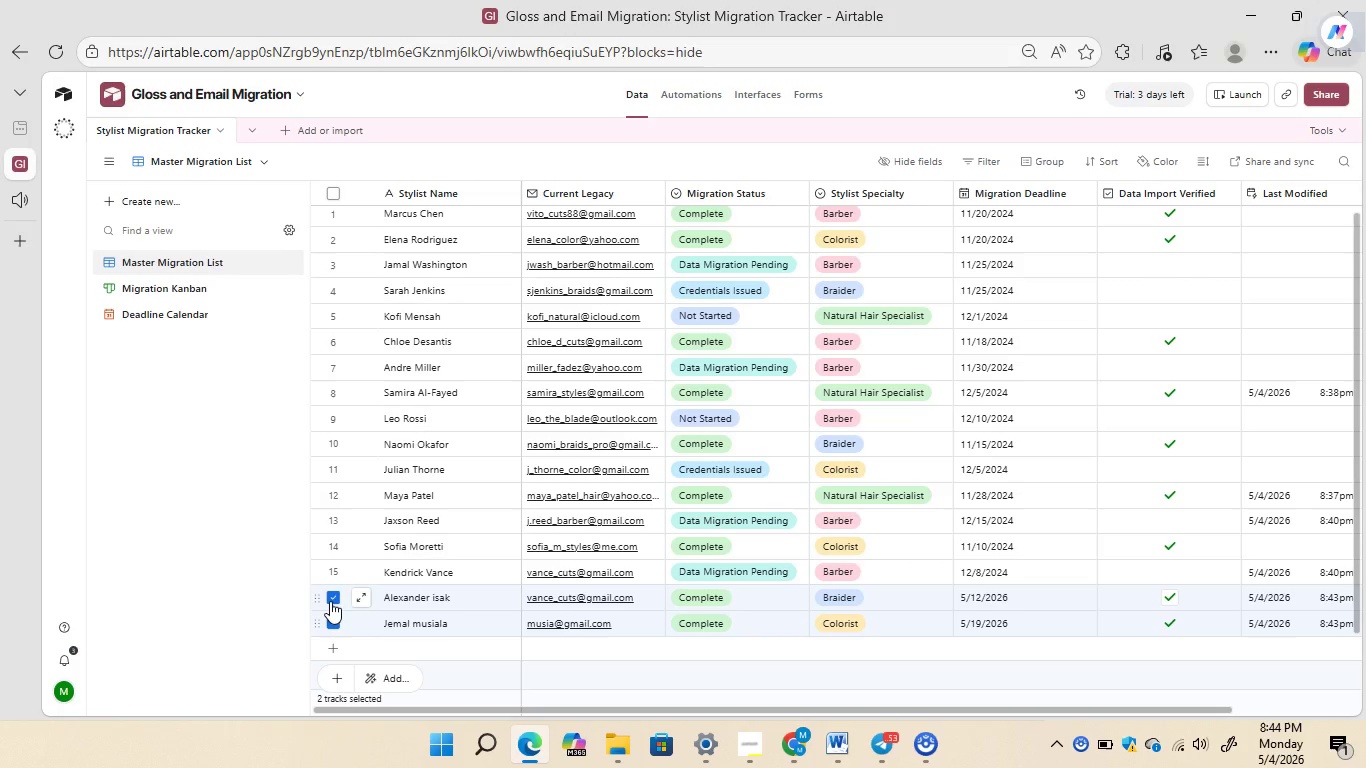 
right_click([330, 601])
 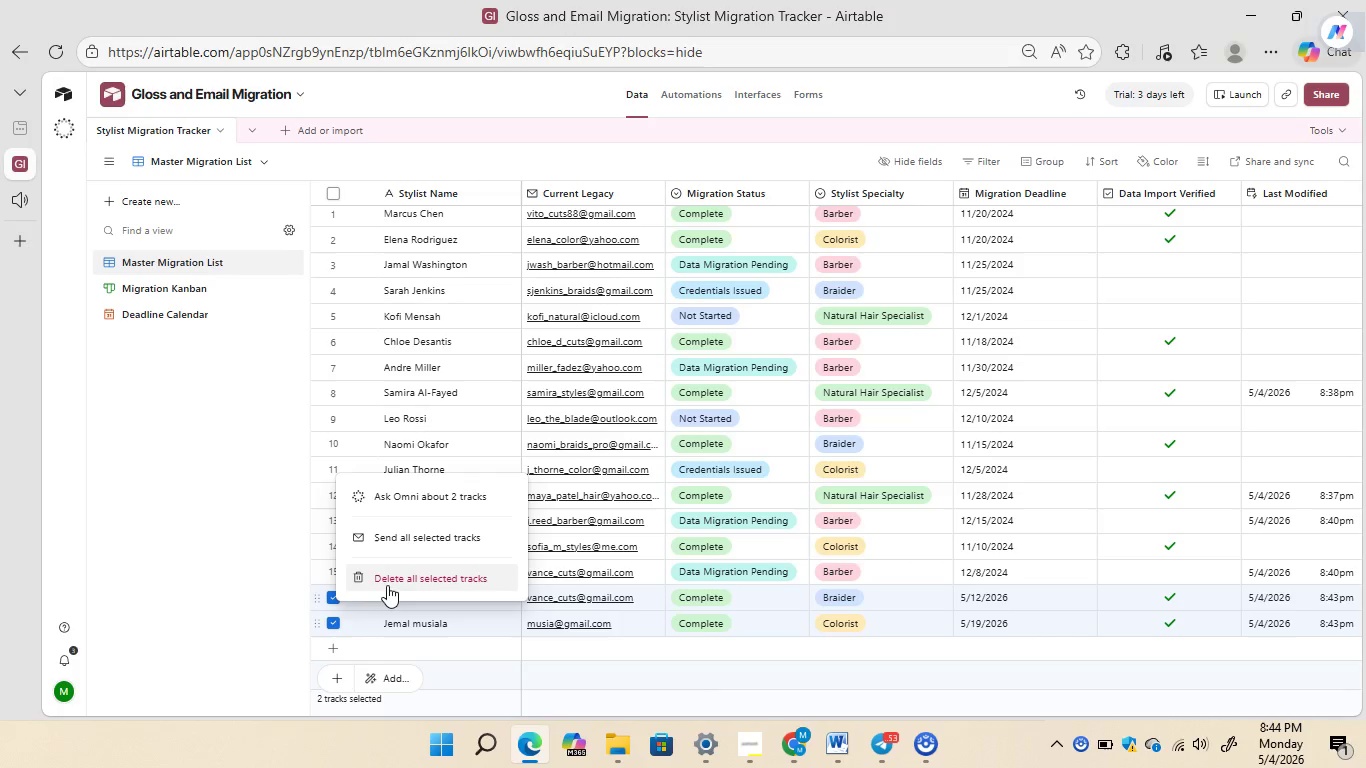 
left_click([396, 584])
 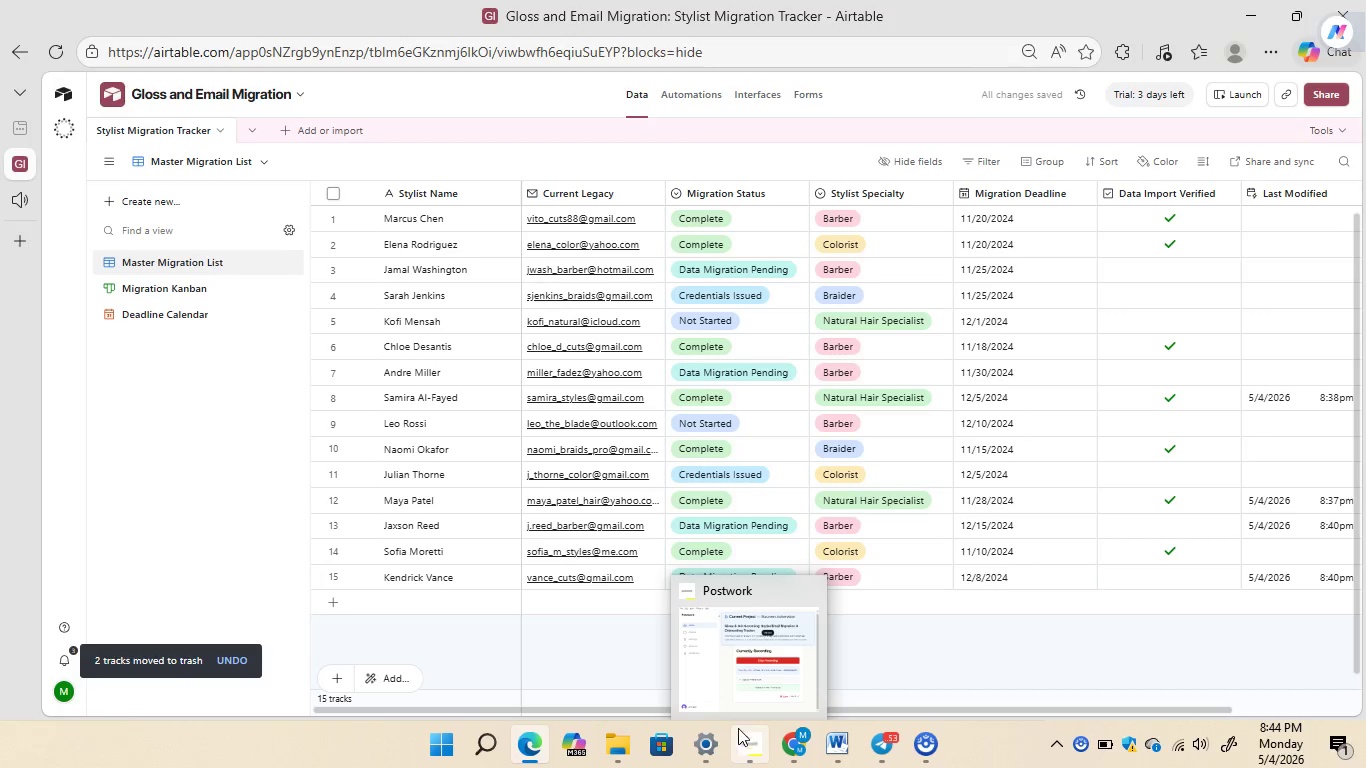 
left_click([729, 681])